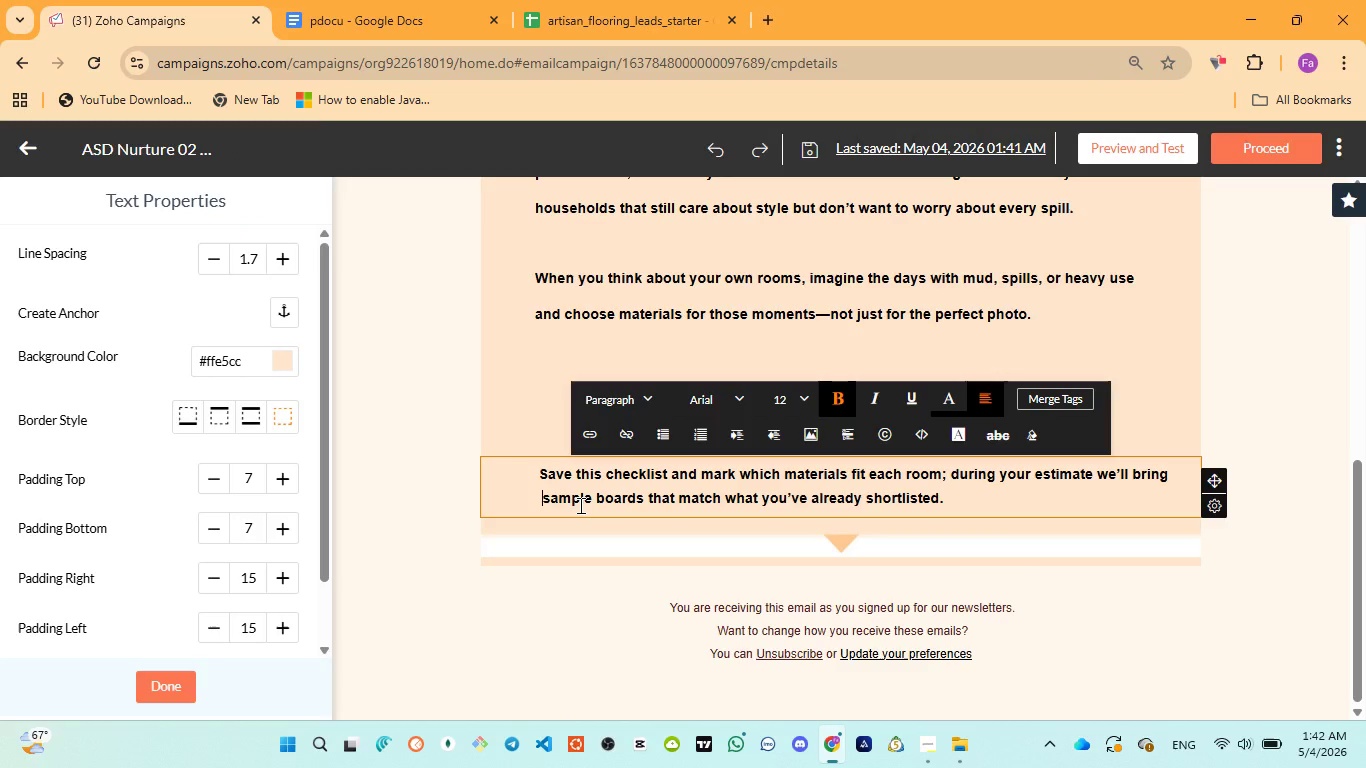 
scroll: coordinate [579, 505], scroll_direction: up, amount: 2.0
 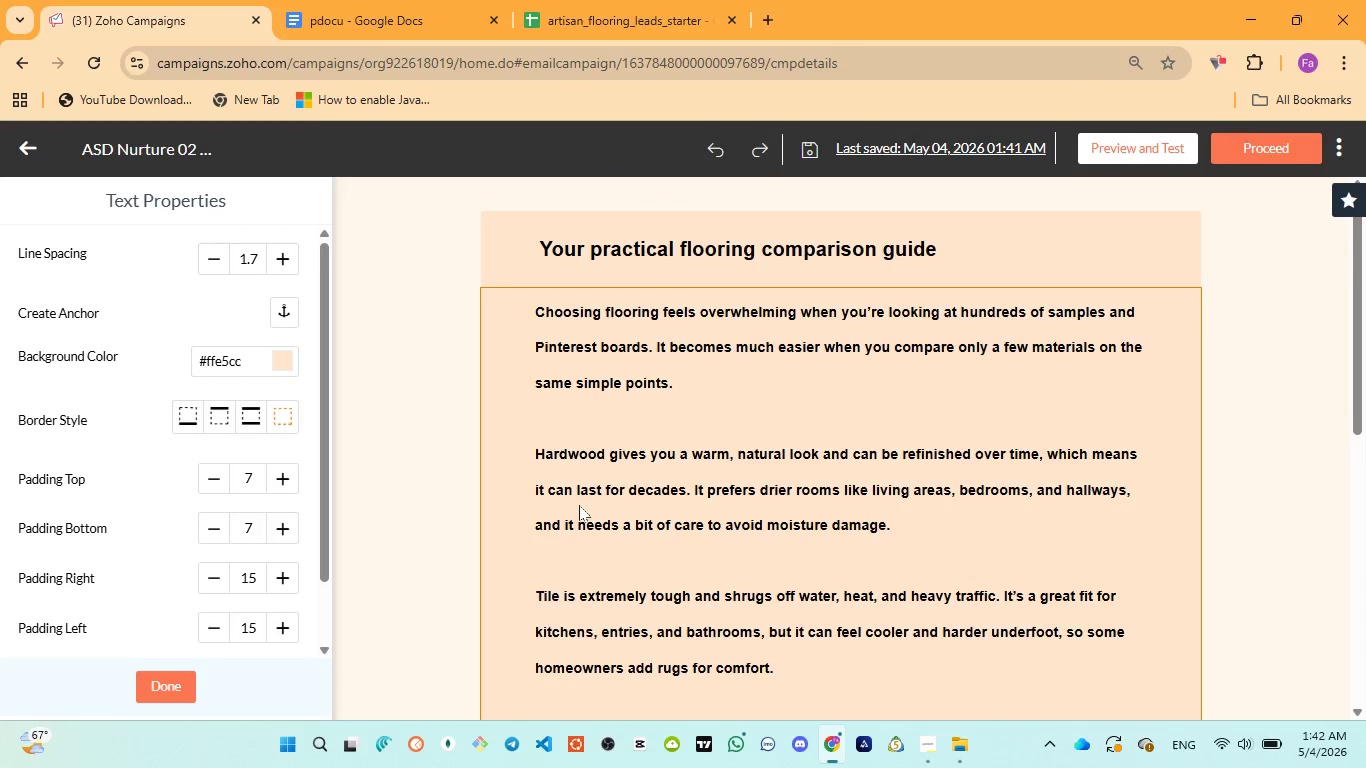 
scroll: coordinate [579, 505], scroll_direction: down, amount: 2.0
 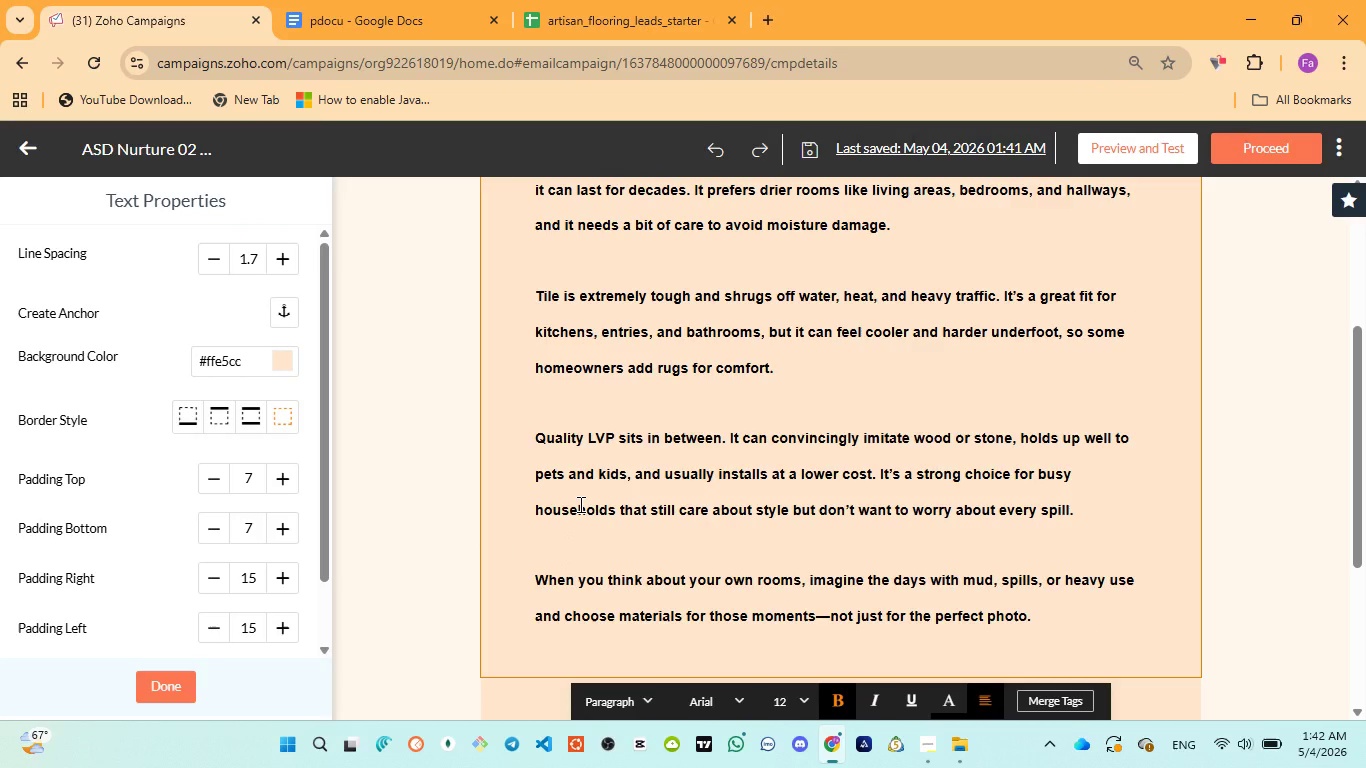 
scroll: coordinate [579, 504], scroll_direction: none, amount: 0.0
 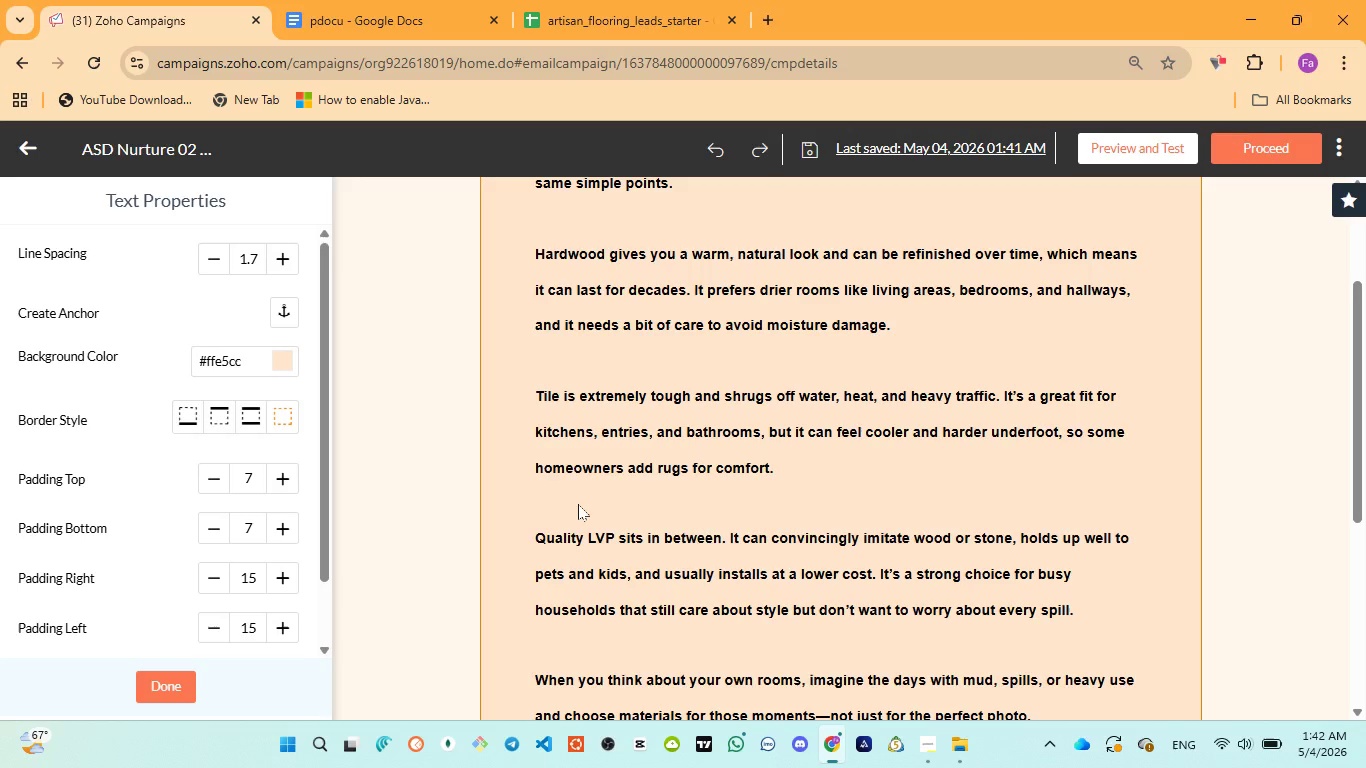 
wait(9.59)
 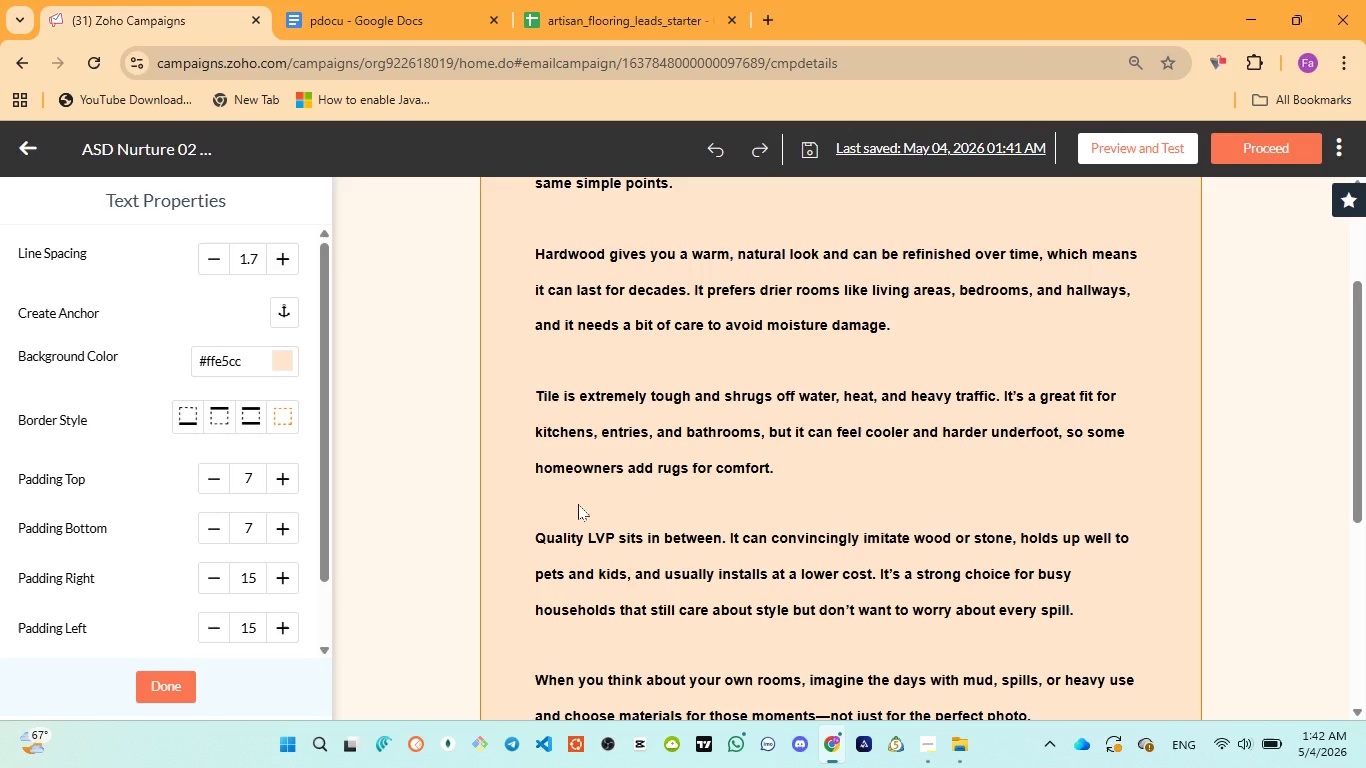 
scroll: coordinate [578, 504], scroll_direction: up, amount: 3.0
 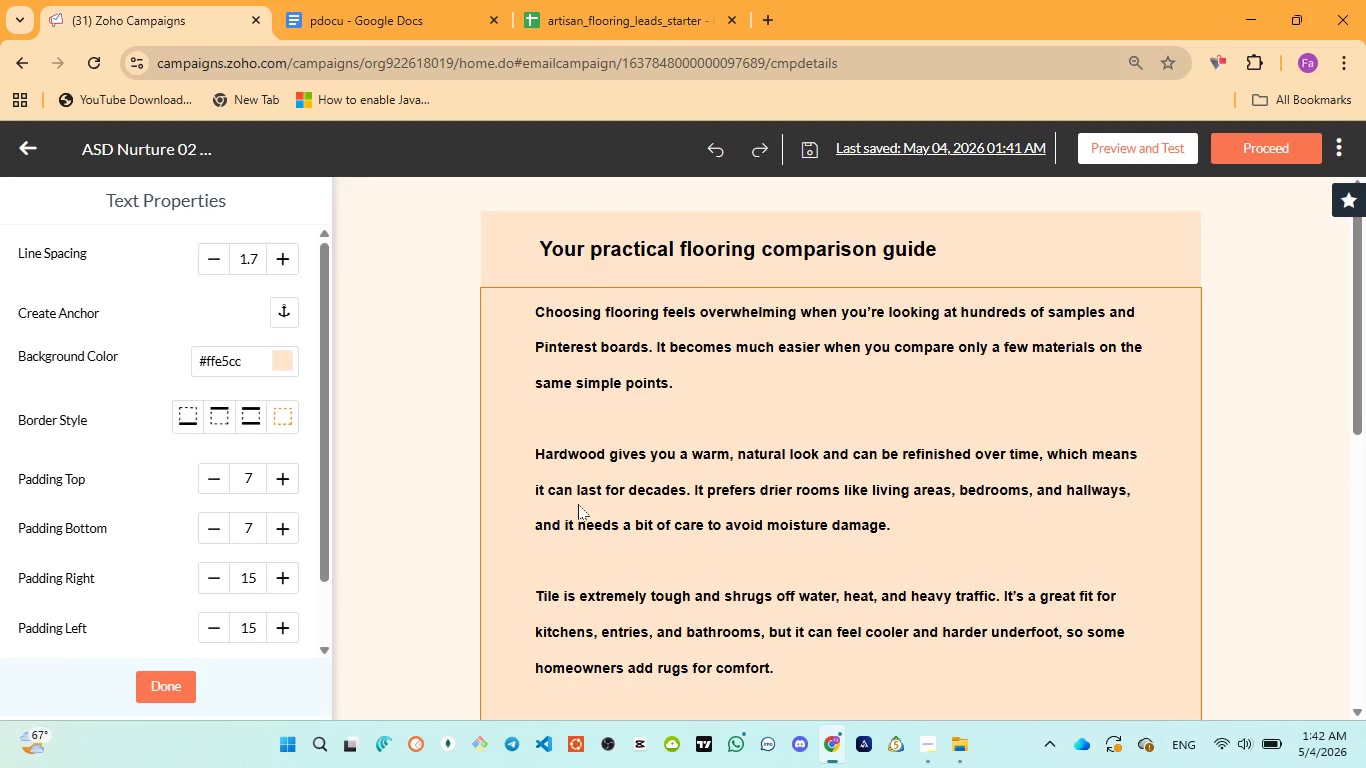 
scroll: coordinate [578, 504], scroll_direction: down, amount: 4.0
 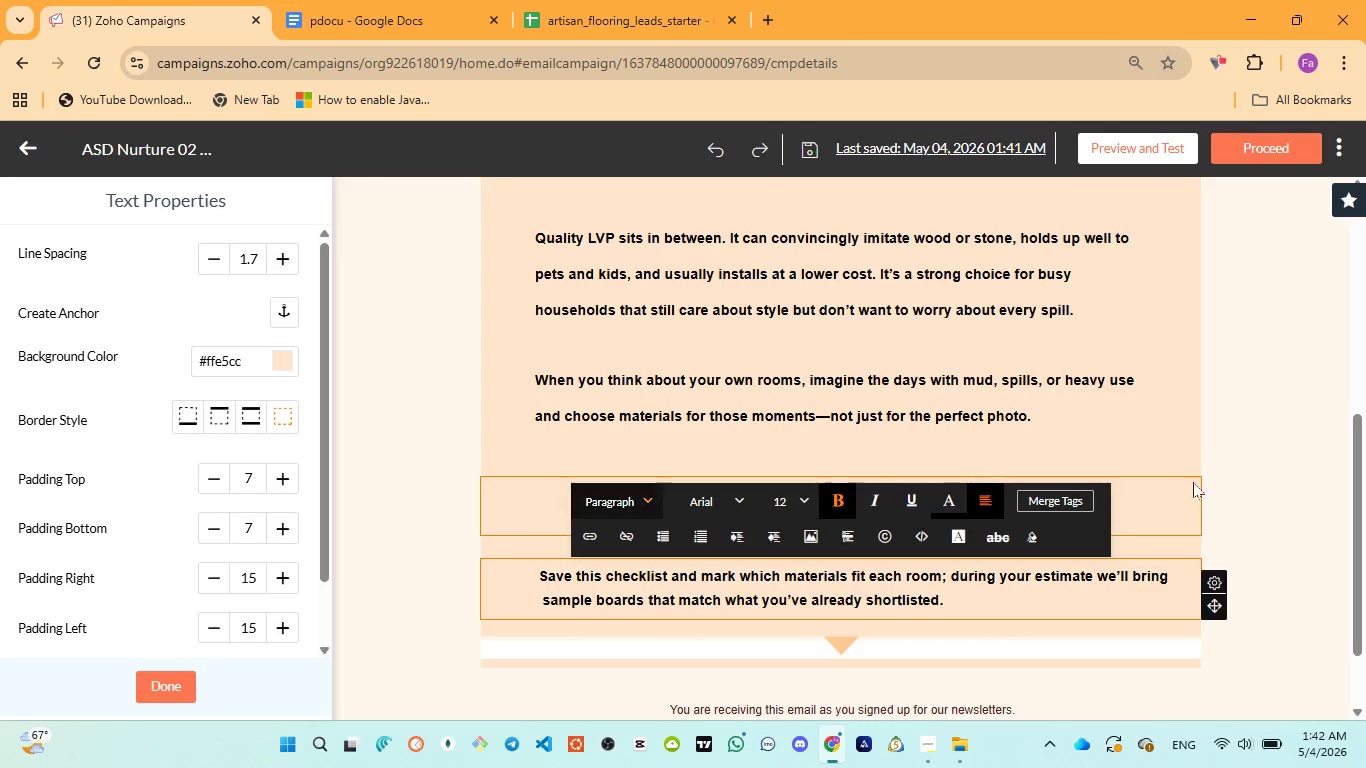 
left_click([1180, 511])
 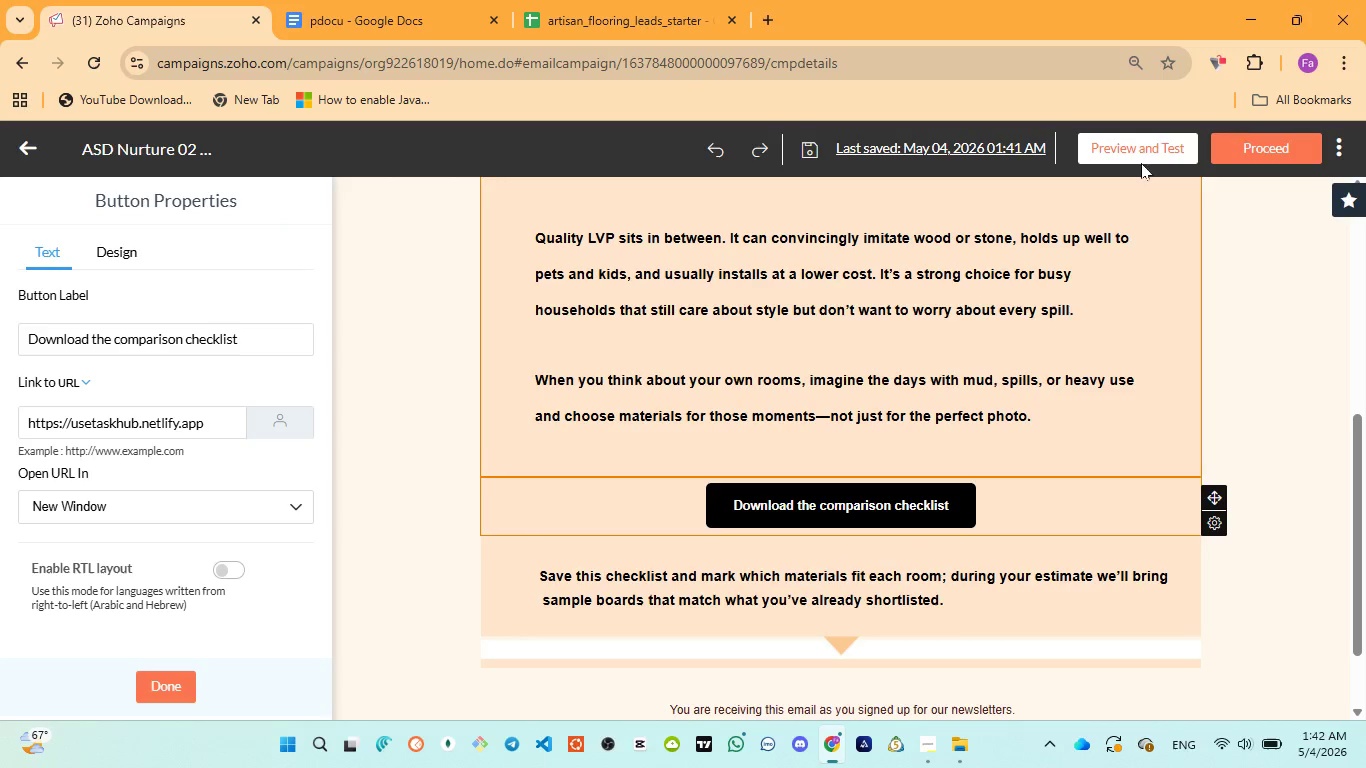 
left_click([1139, 155])
 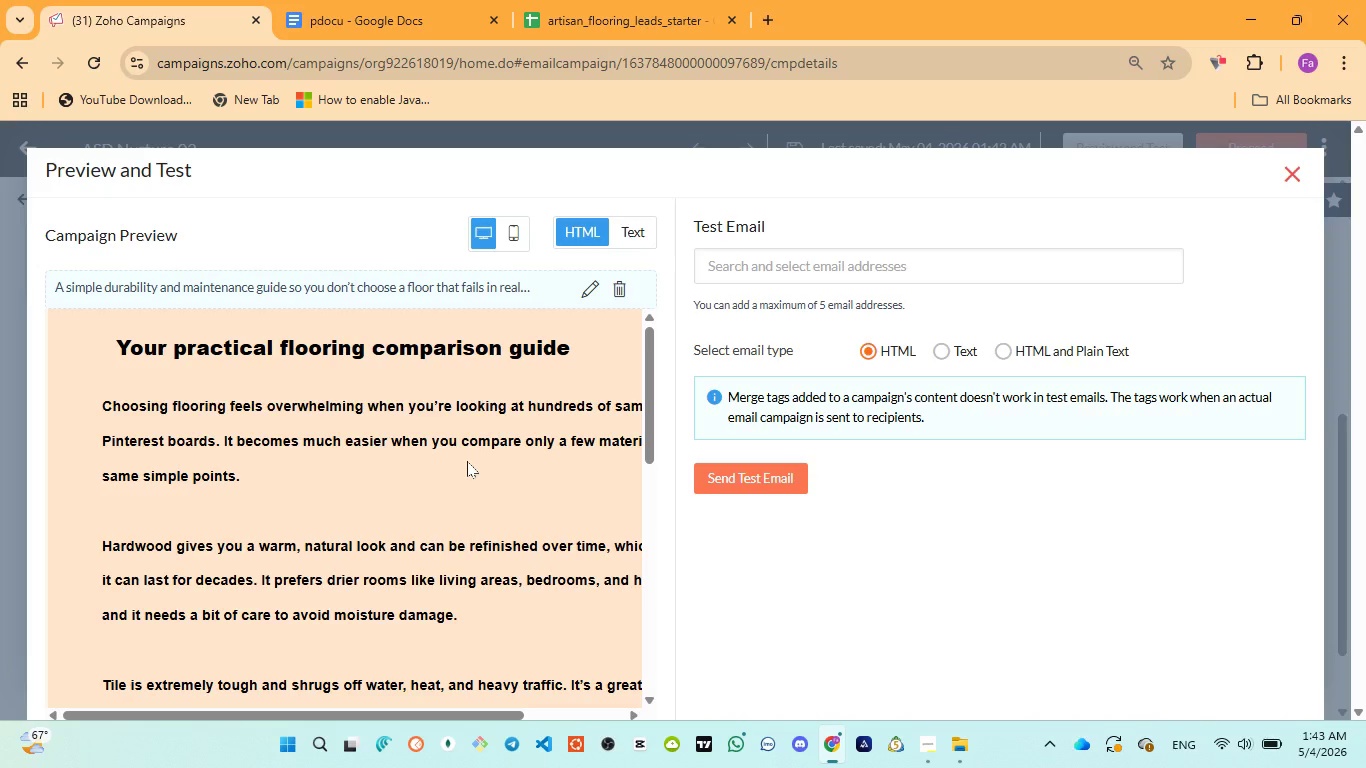 
wait(36.28)
 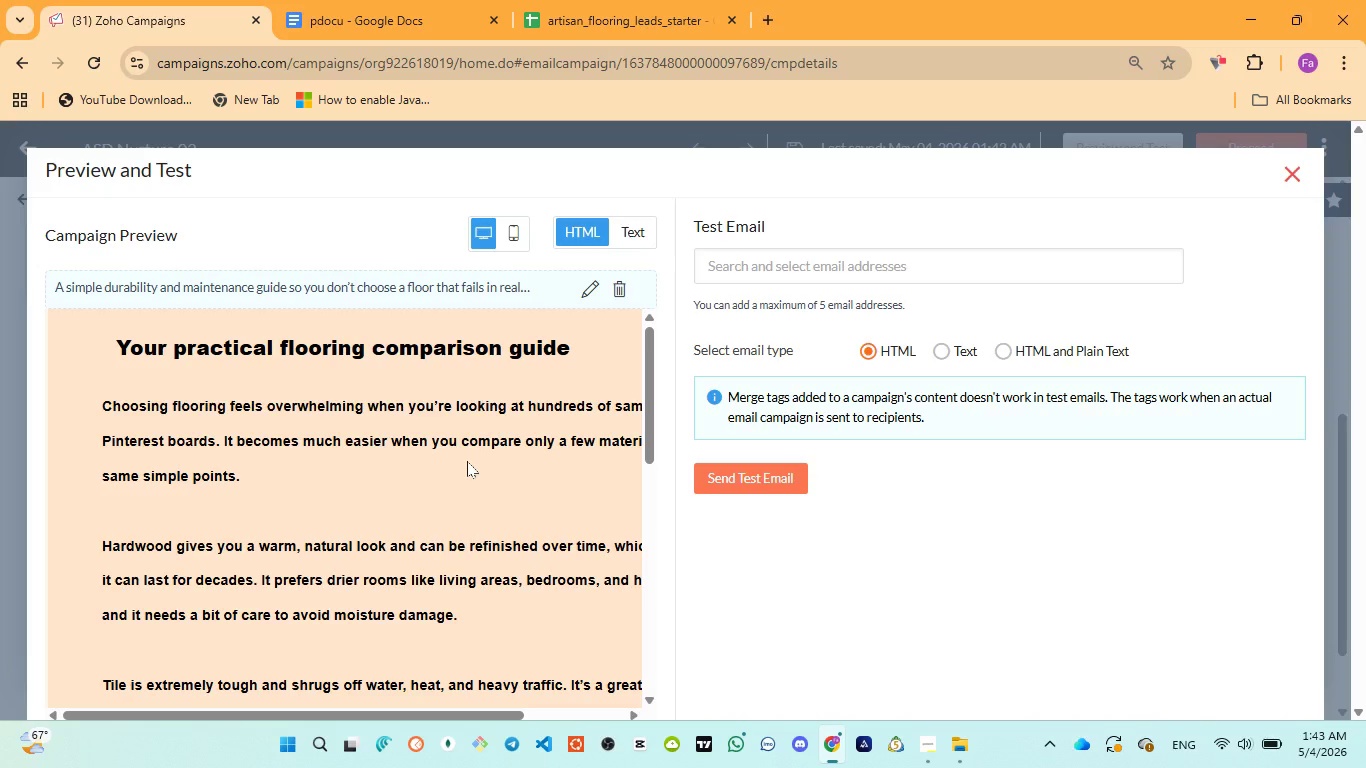 
scroll: coordinate [467, 461], scroll_direction: down, amount: 2.0
 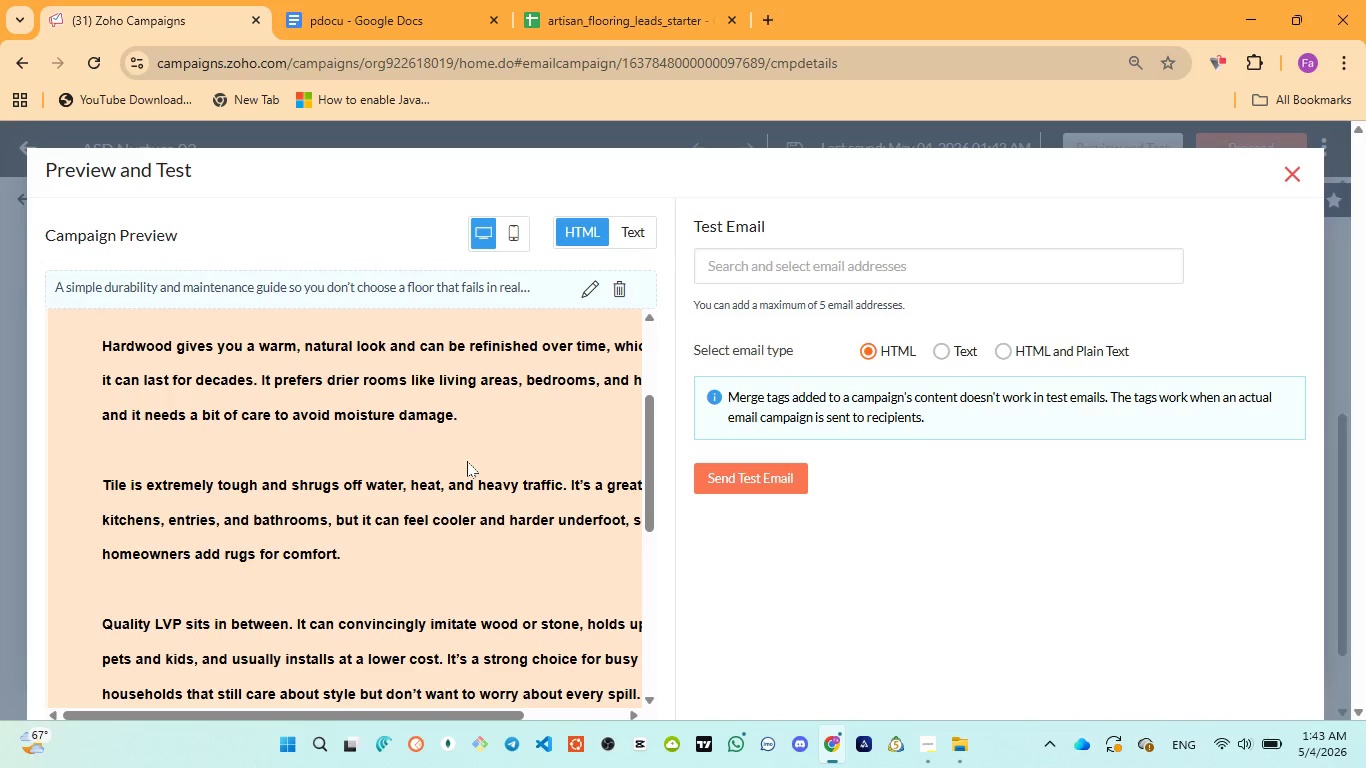 
wait(8.67)
 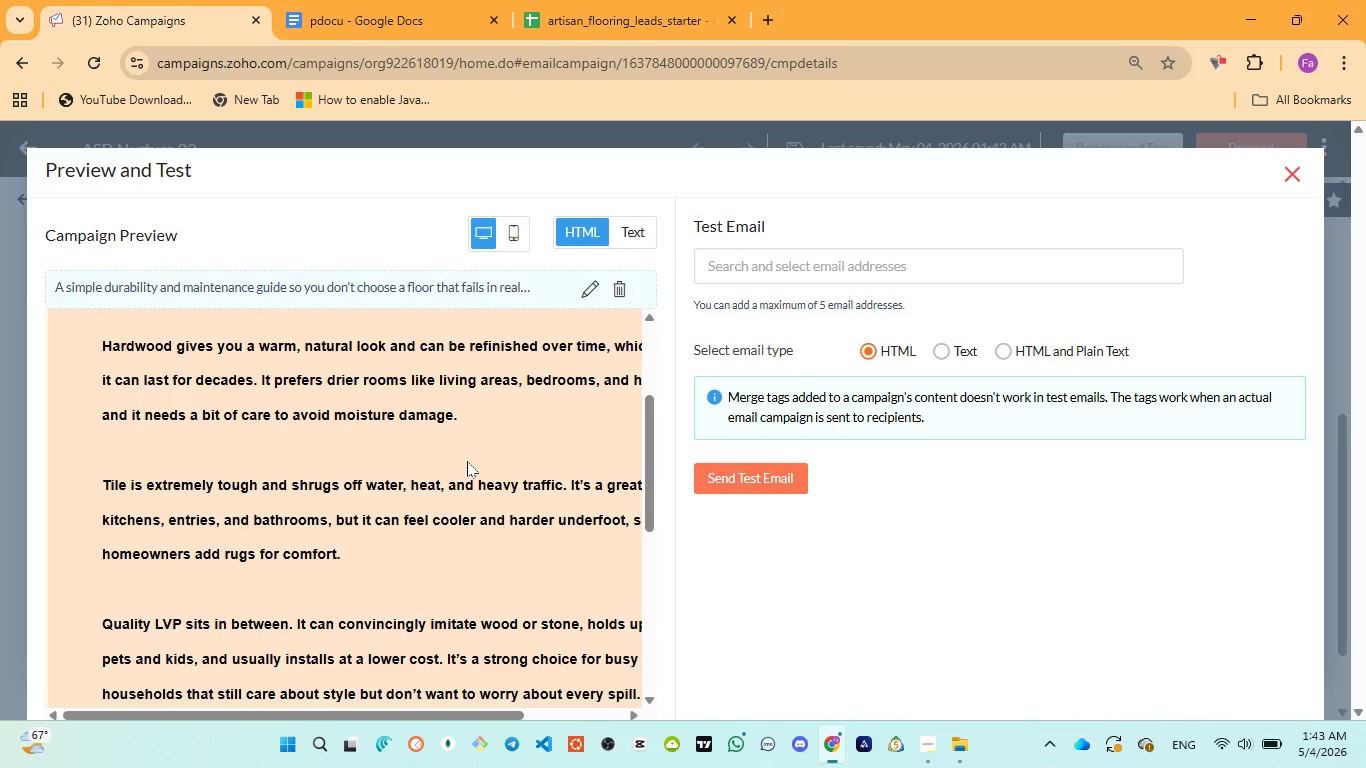 
scroll: coordinate [302, 405], scroll_direction: down, amount: 2.0
 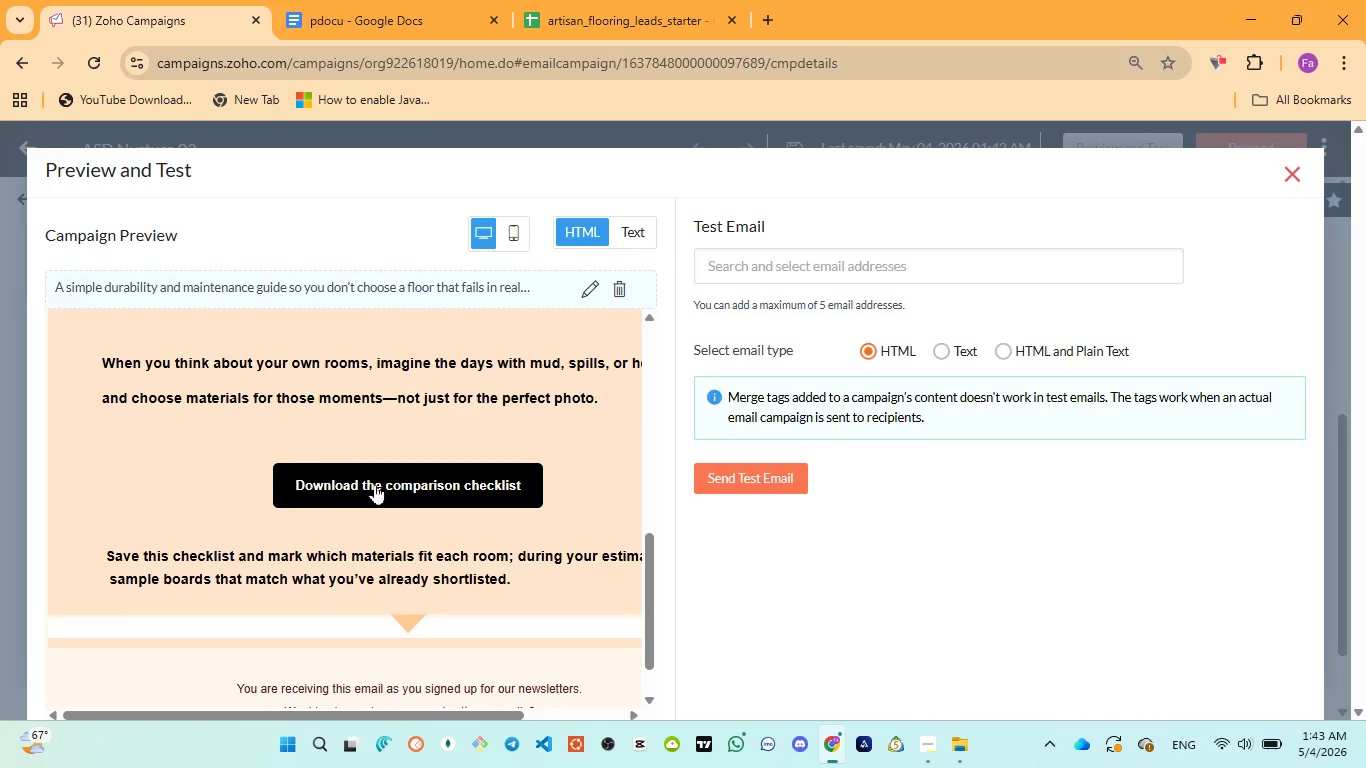 
left_click([381, 480])
 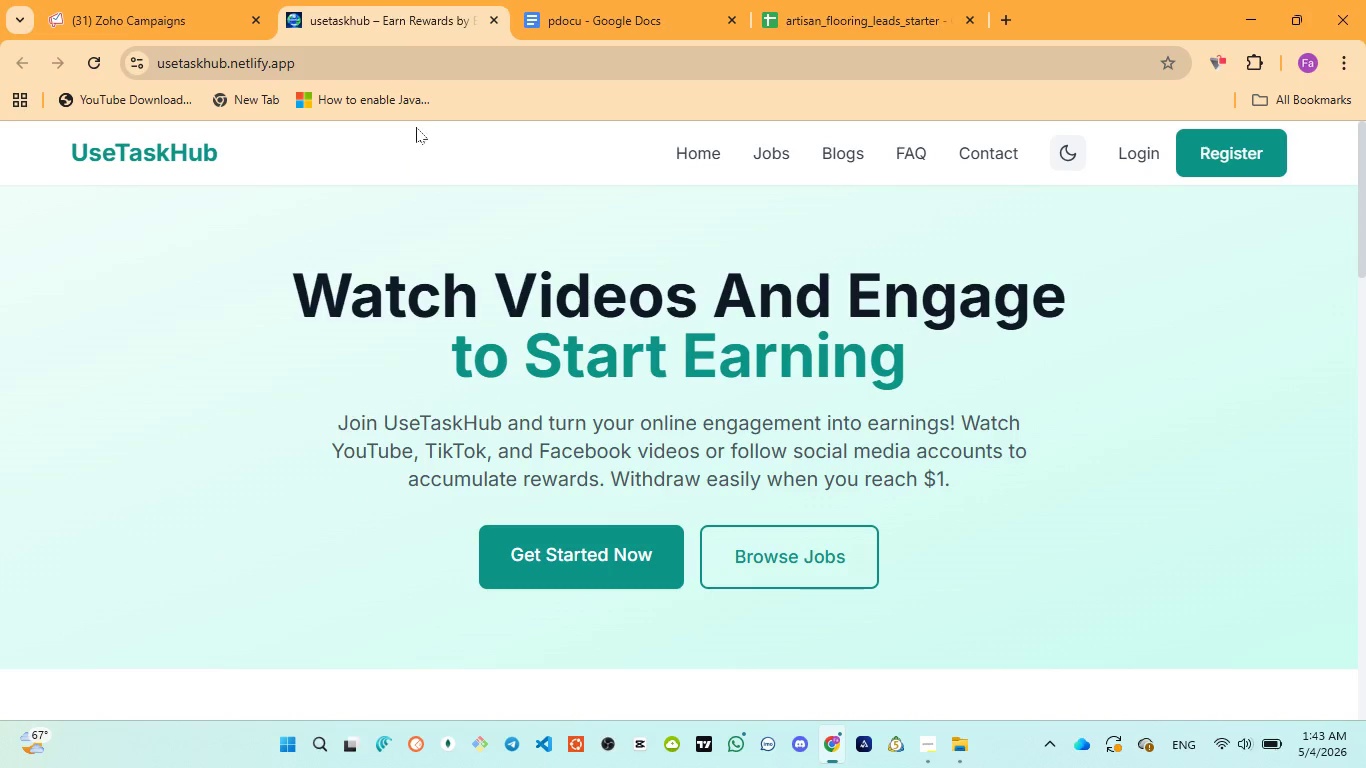 
left_click([495, 21])
 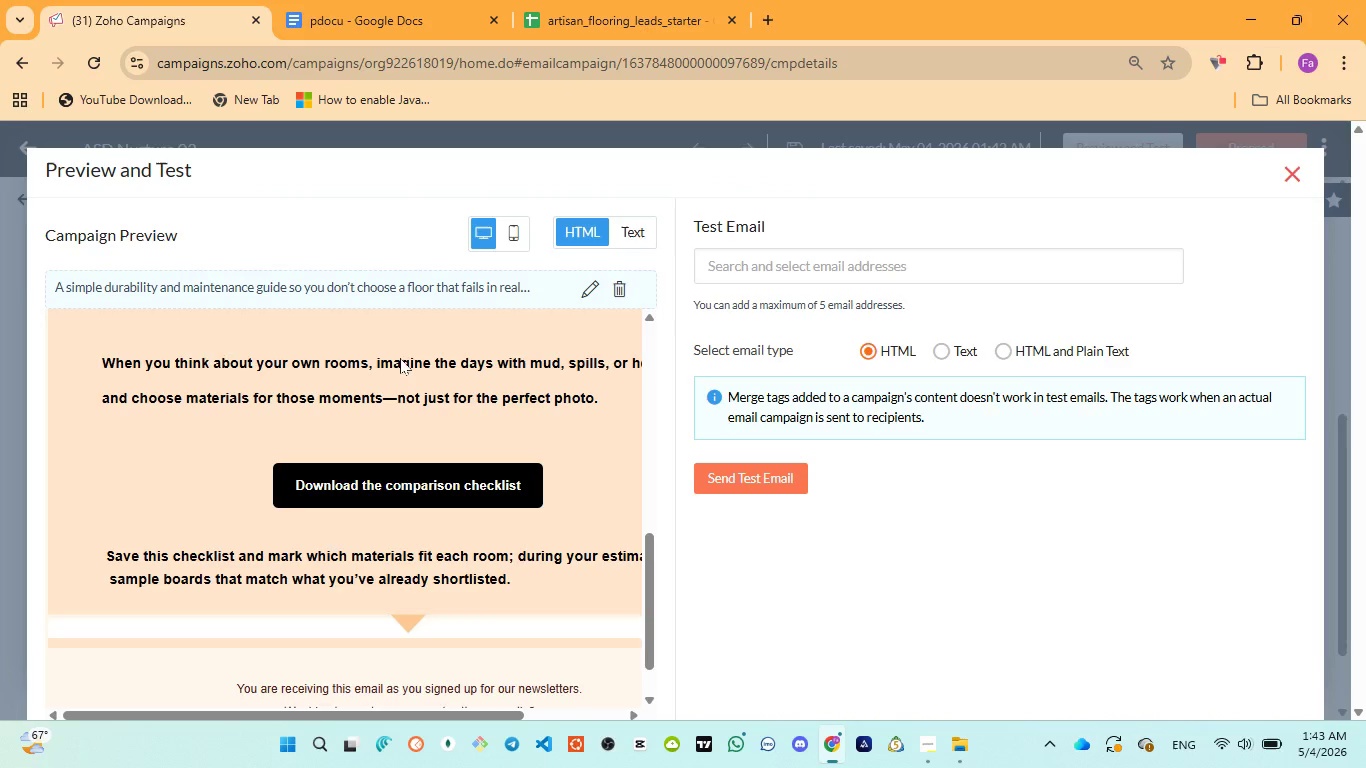 
scroll: coordinate [400, 359], scroll_direction: up, amount: 1.0
 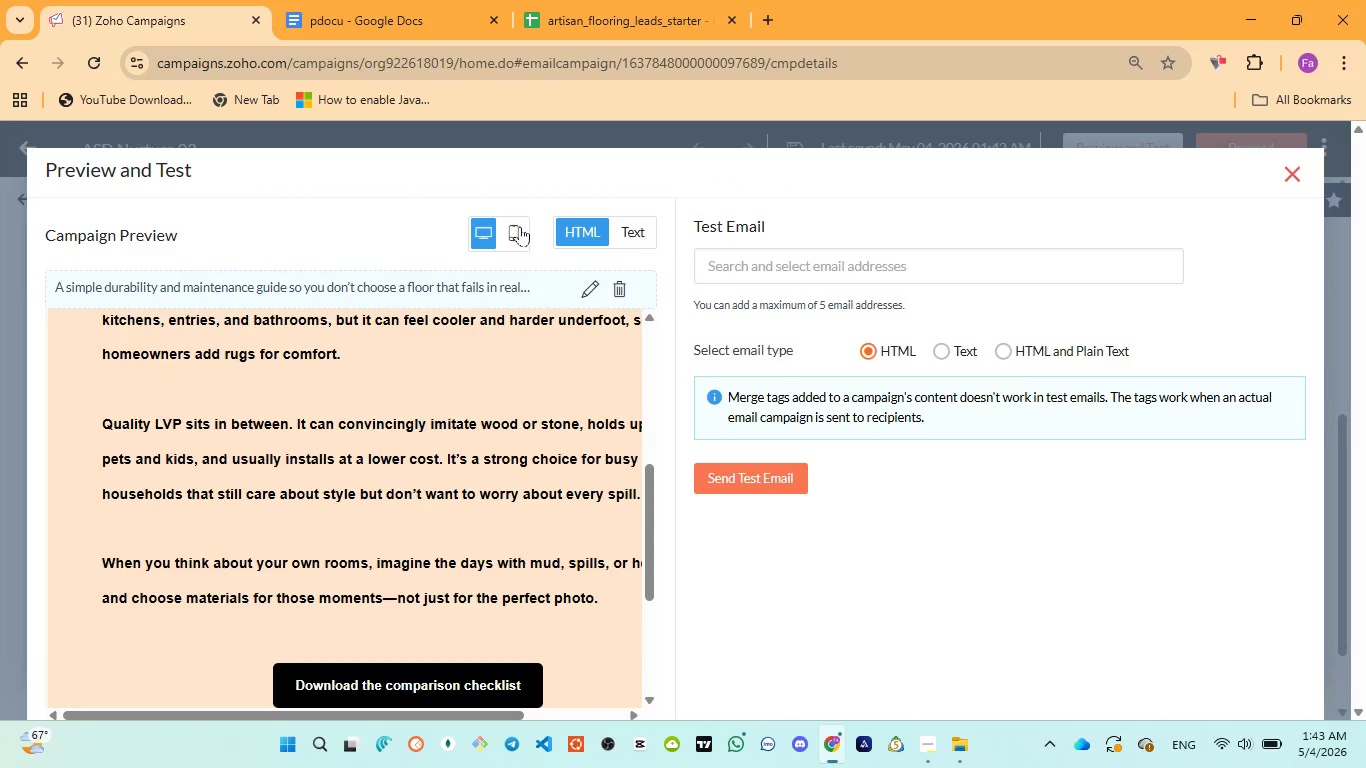 
left_click([520, 227])
 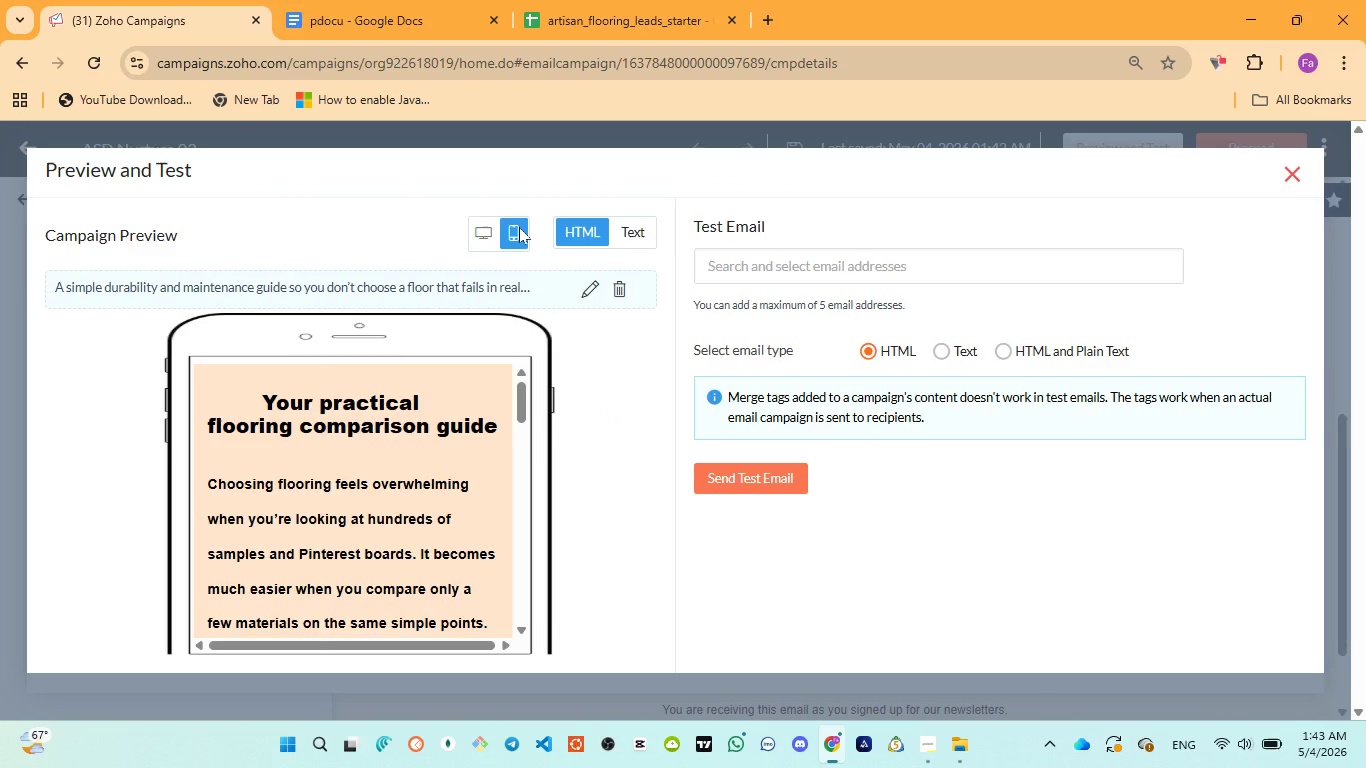 
wait(20.58)
 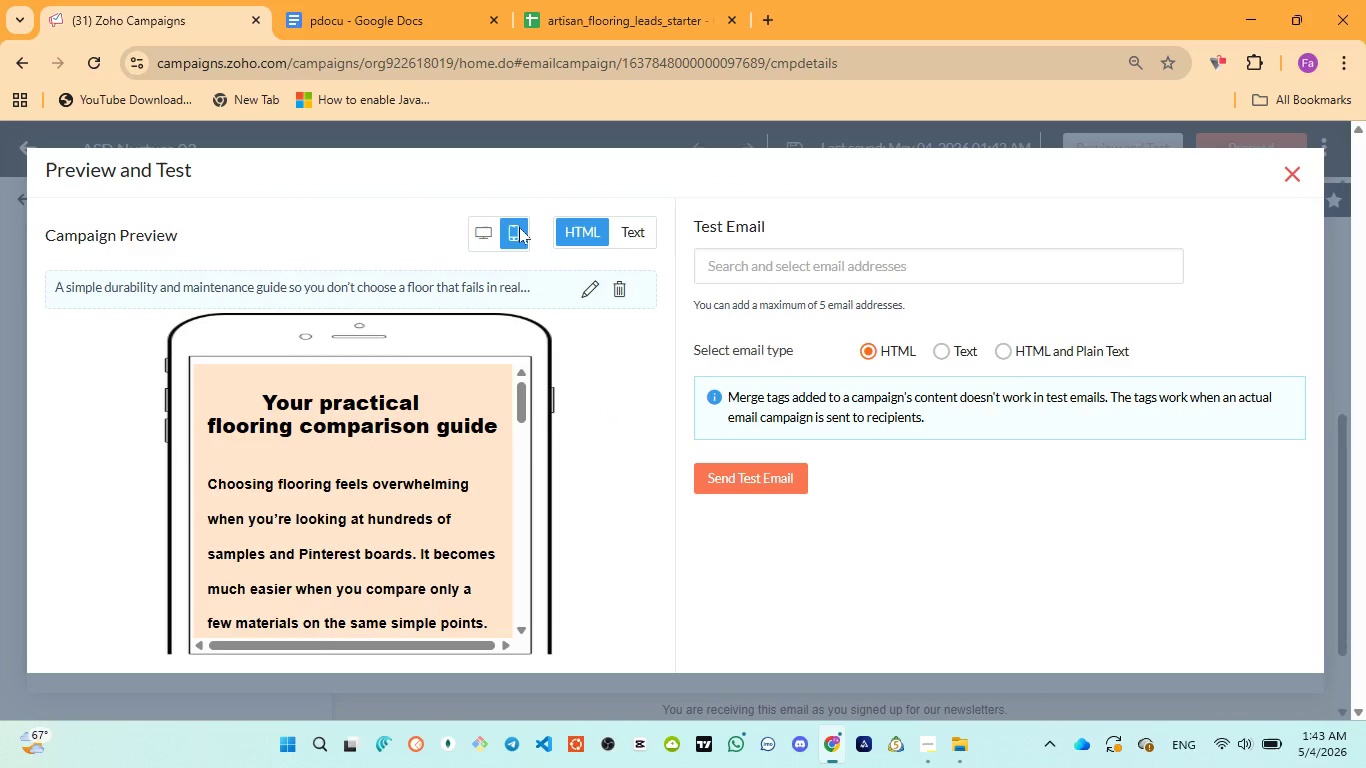 
scroll: coordinate [352, 437], scroll_direction: none, amount: 0.0
 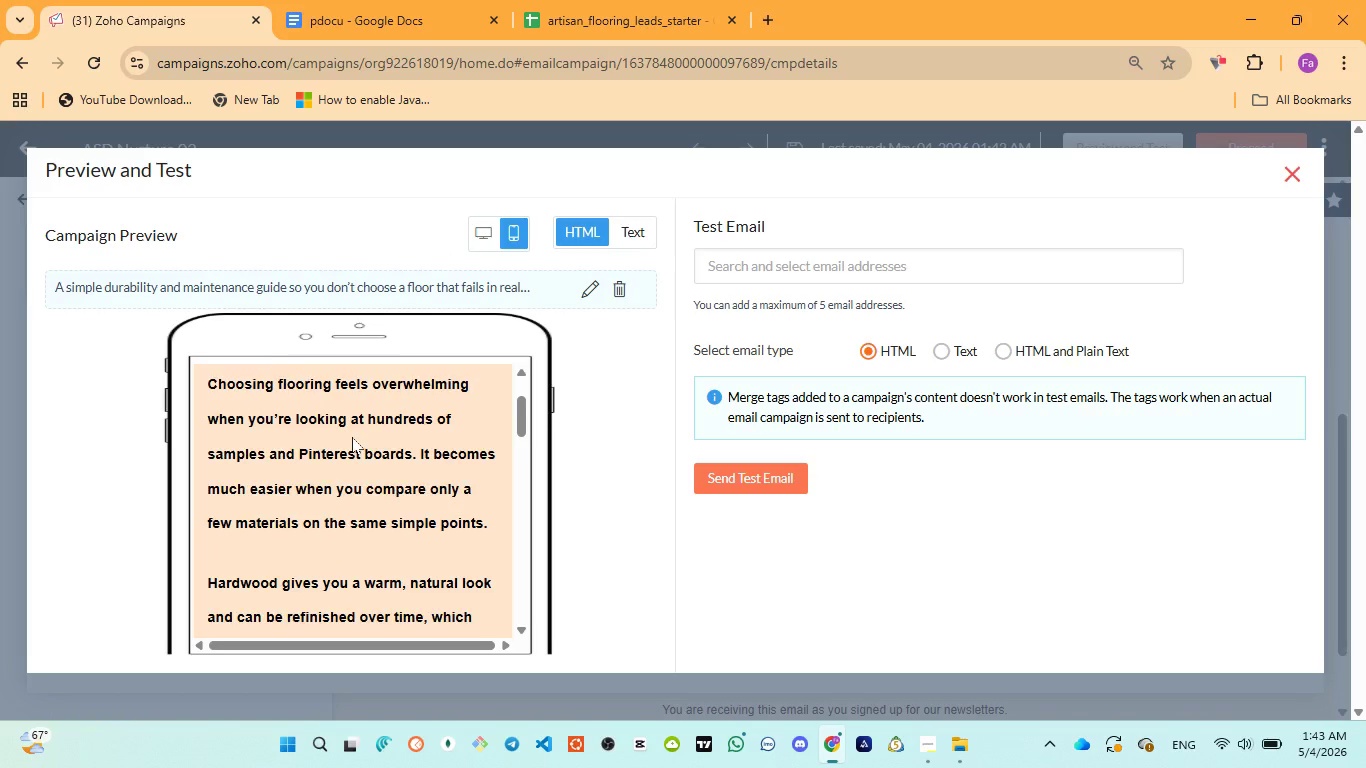 
scroll: coordinate [352, 437], scroll_direction: down, amount: 1.0
 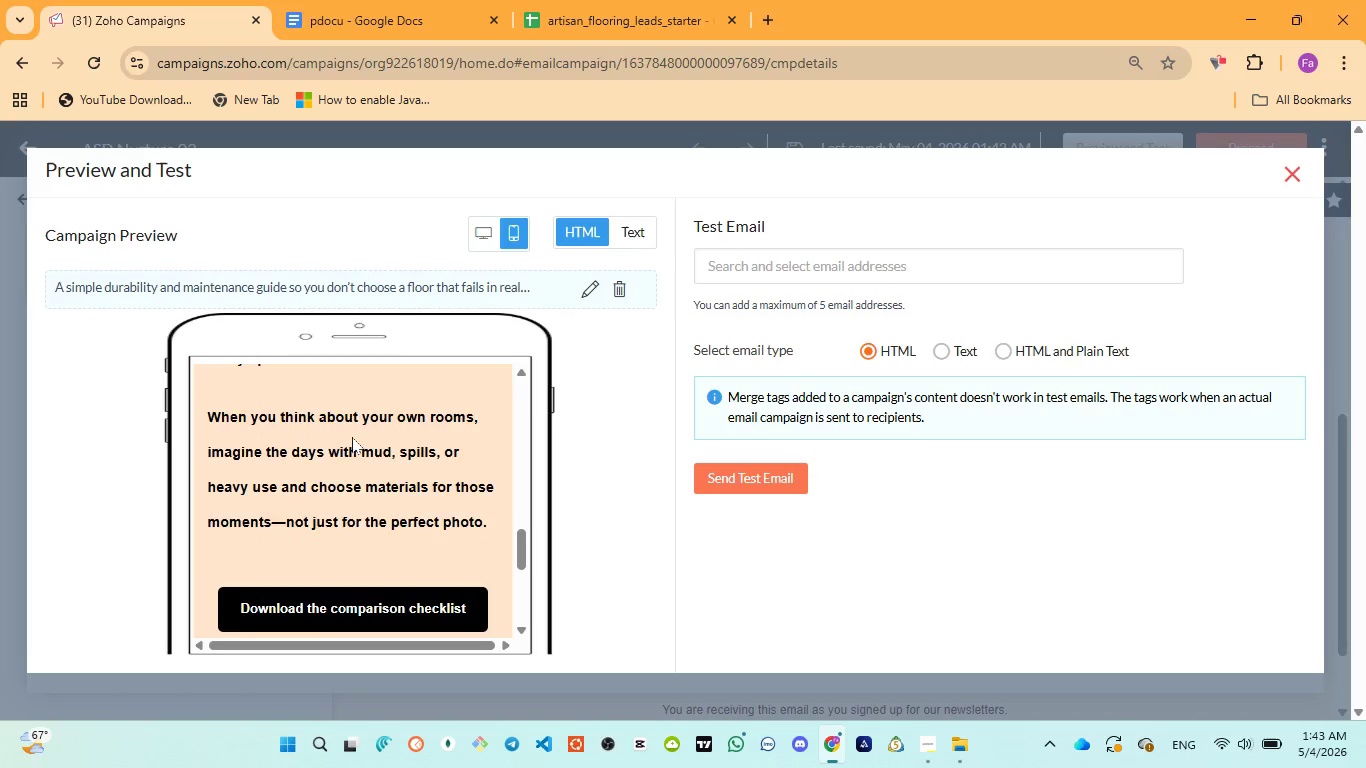 
left_click([352, 496])
 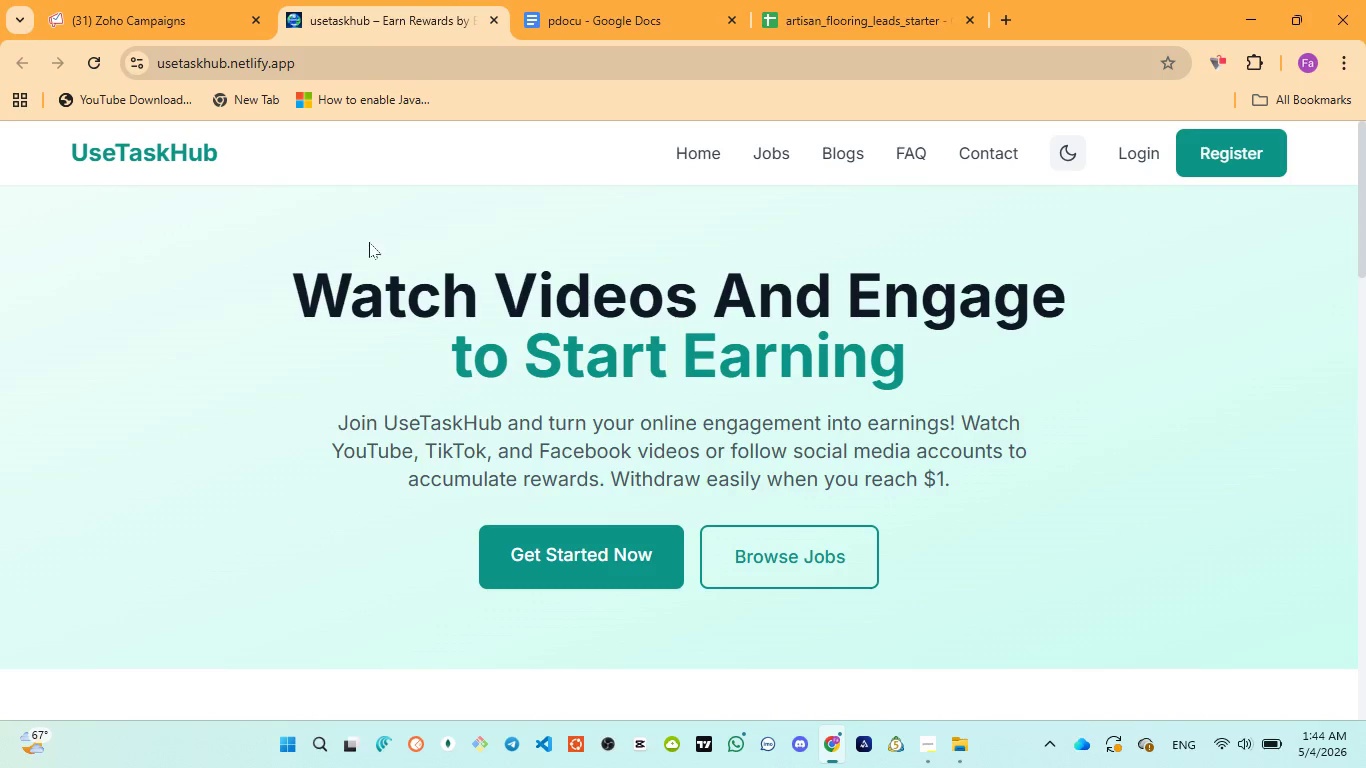 
wait(6.02)
 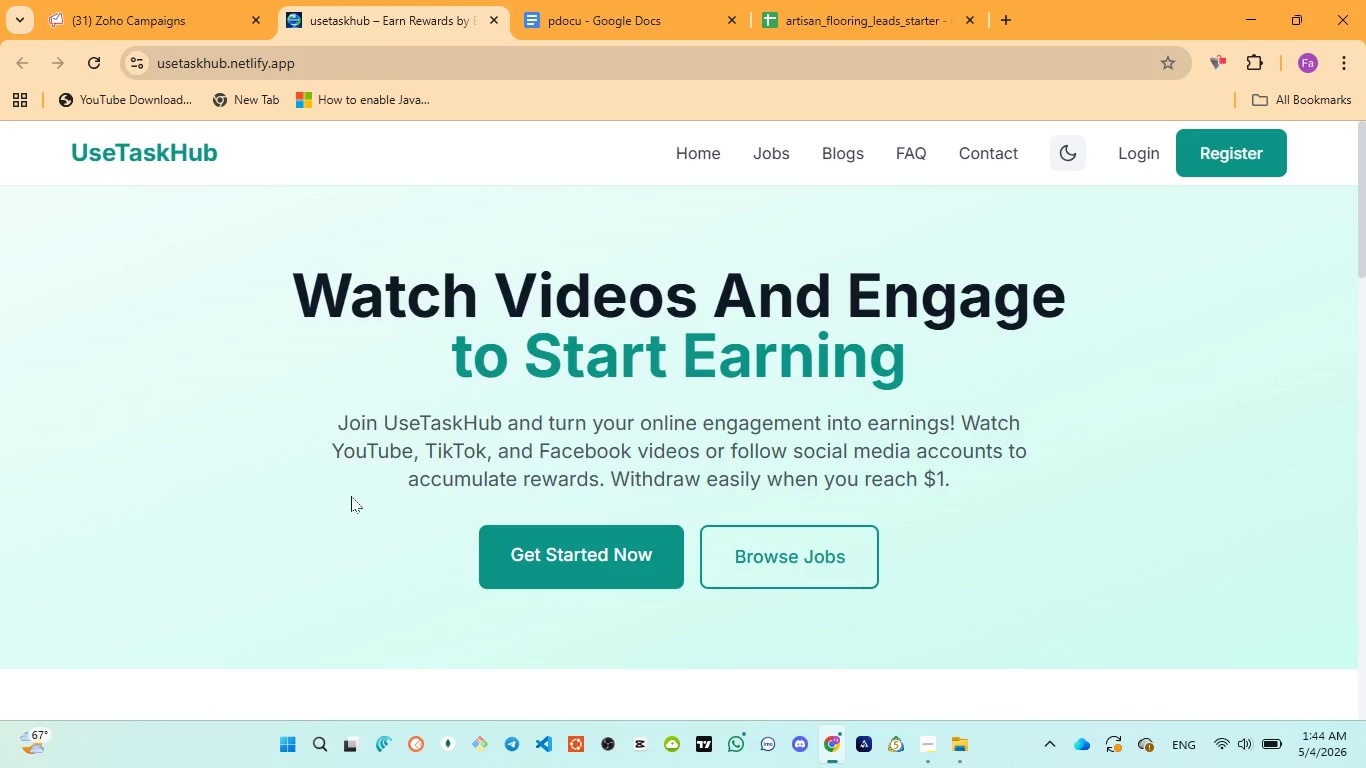 
left_click([488, 16])
 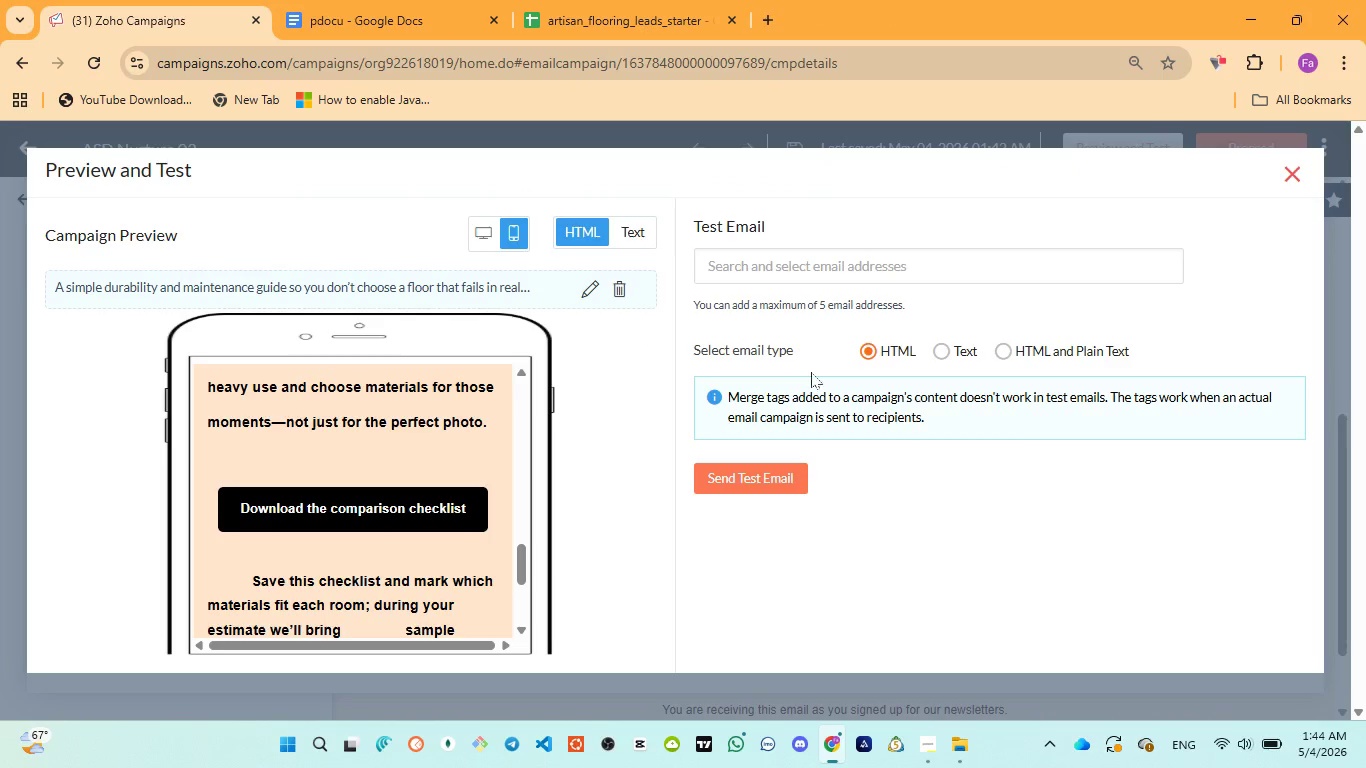 
scroll: coordinate [433, 439], scroll_direction: down, amount: 5.0
 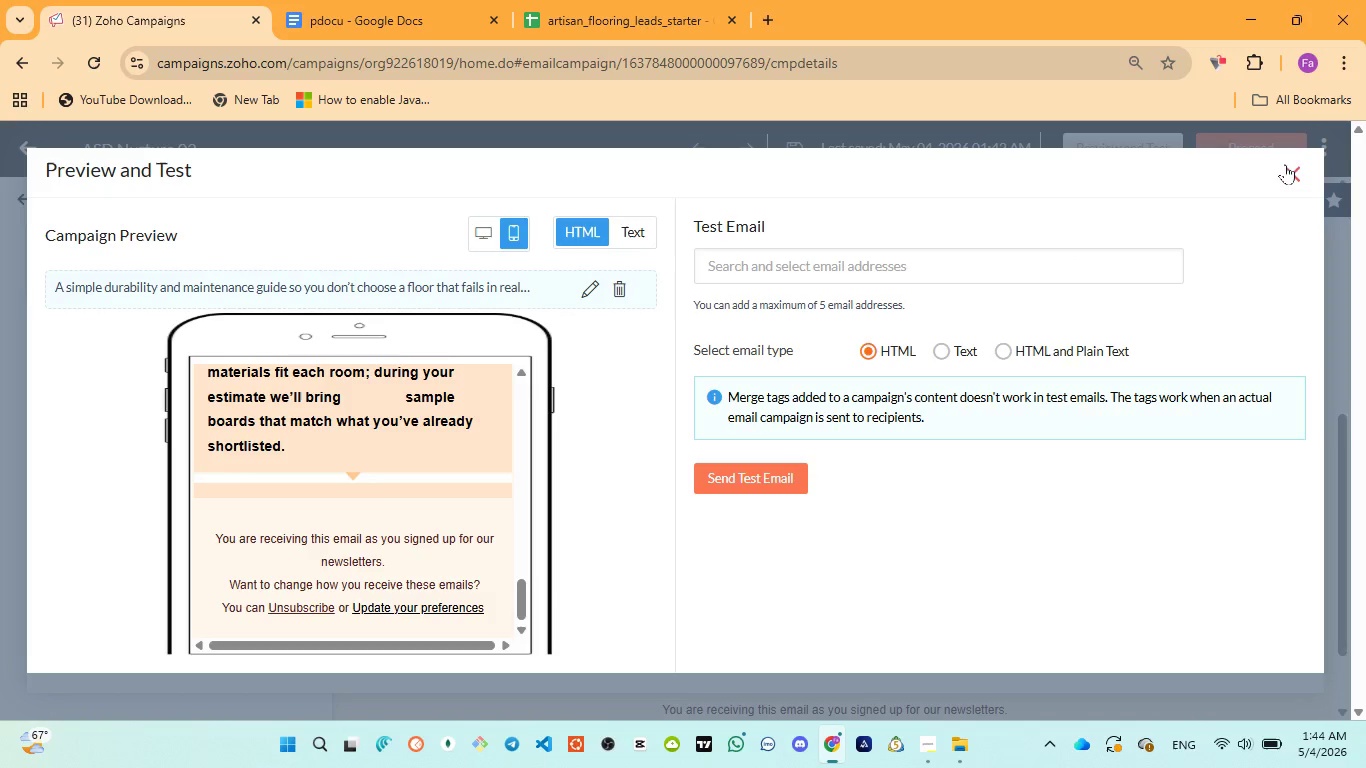 
left_click([1287, 162])
 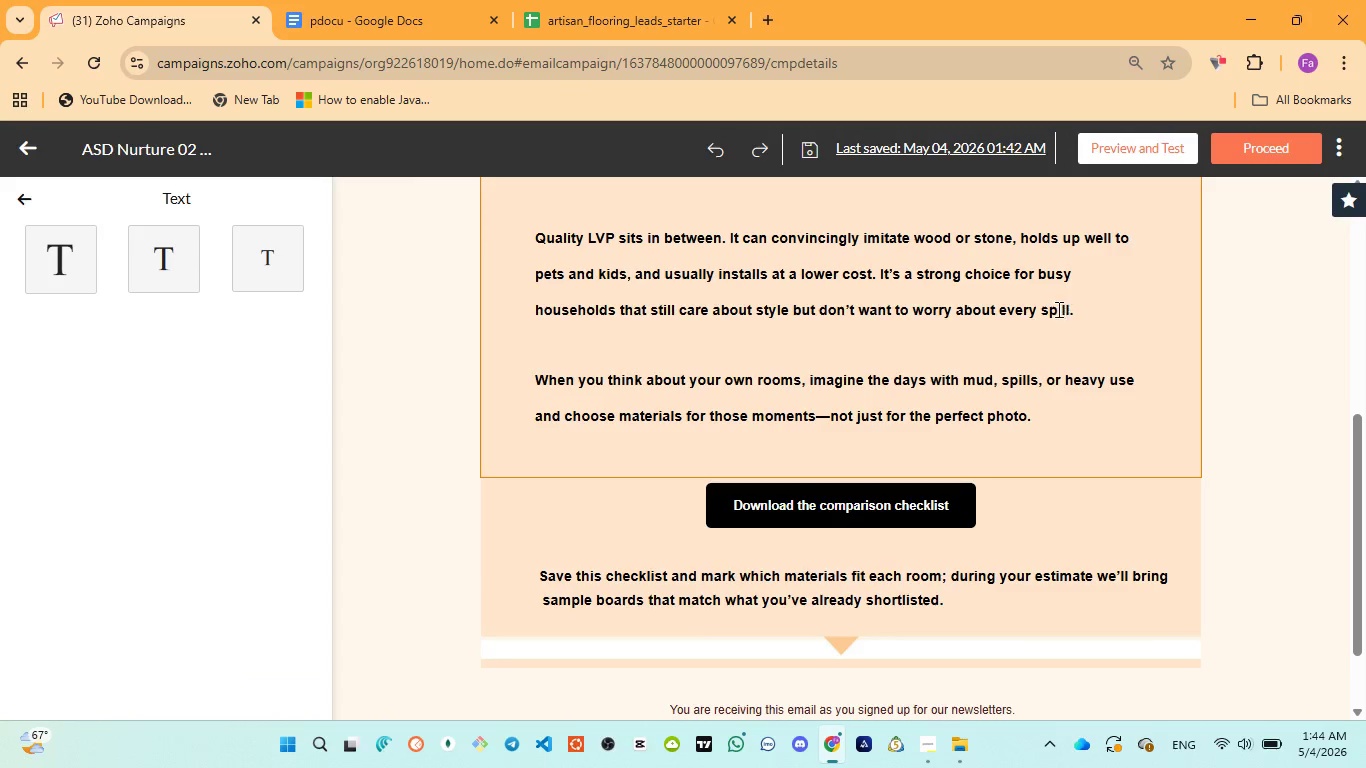 
scroll: coordinate [1055, 326], scroll_direction: down, amount: 2.0
 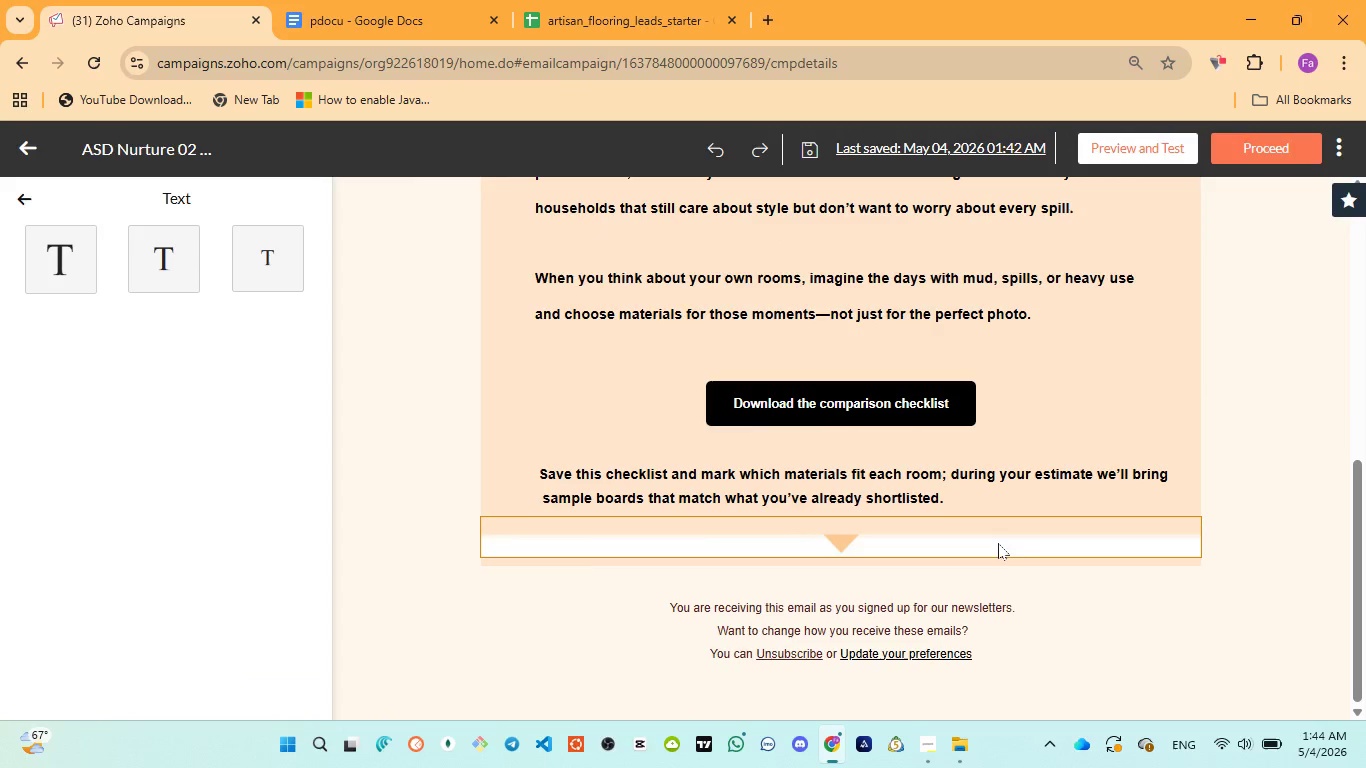 
left_click([994, 548])
 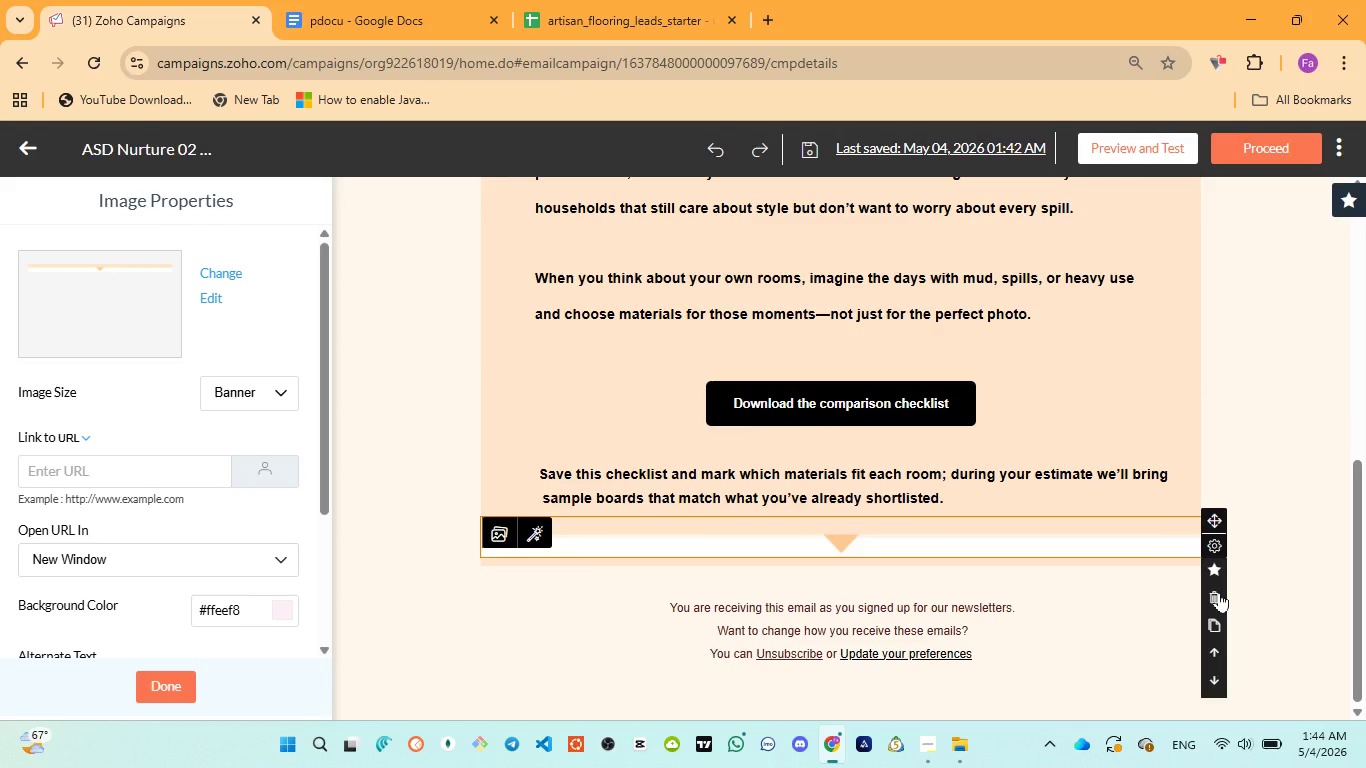 
left_click([1219, 592])
 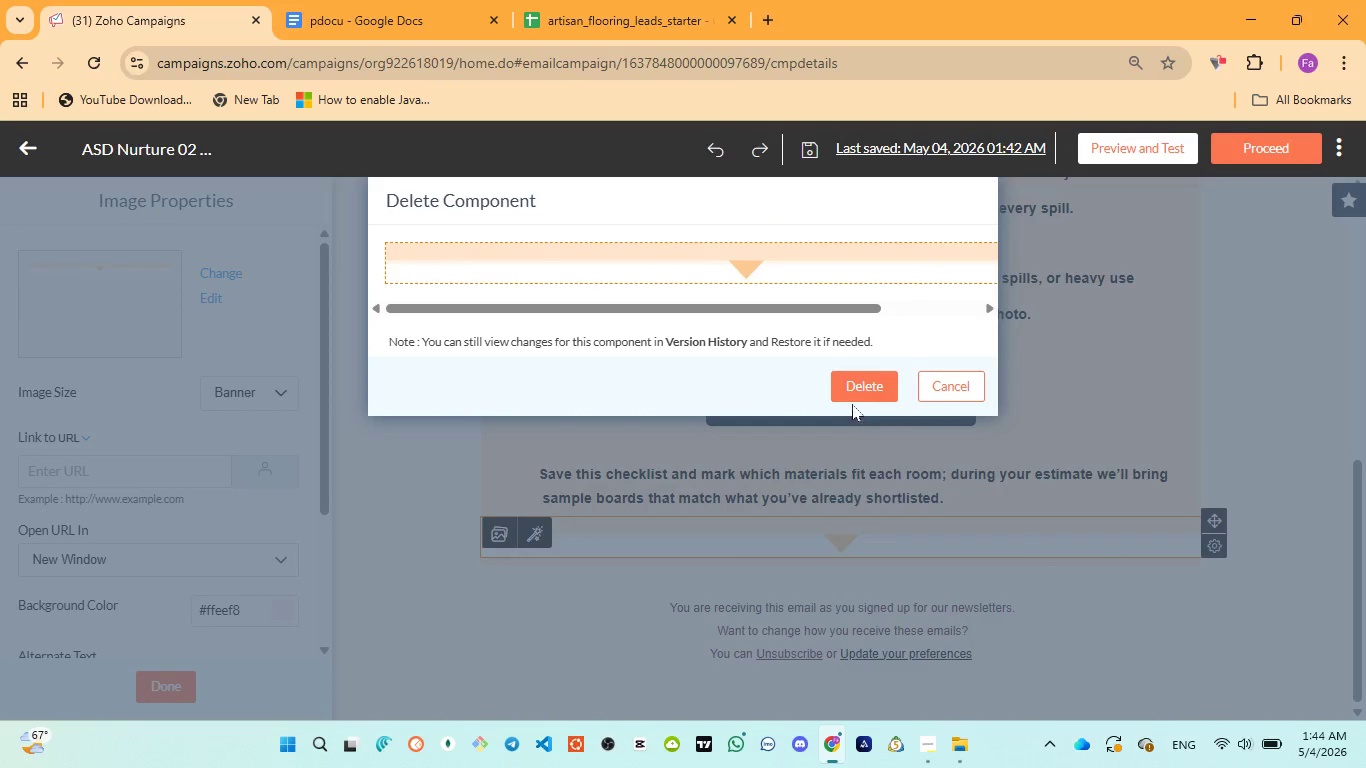 
left_click([852, 392])
 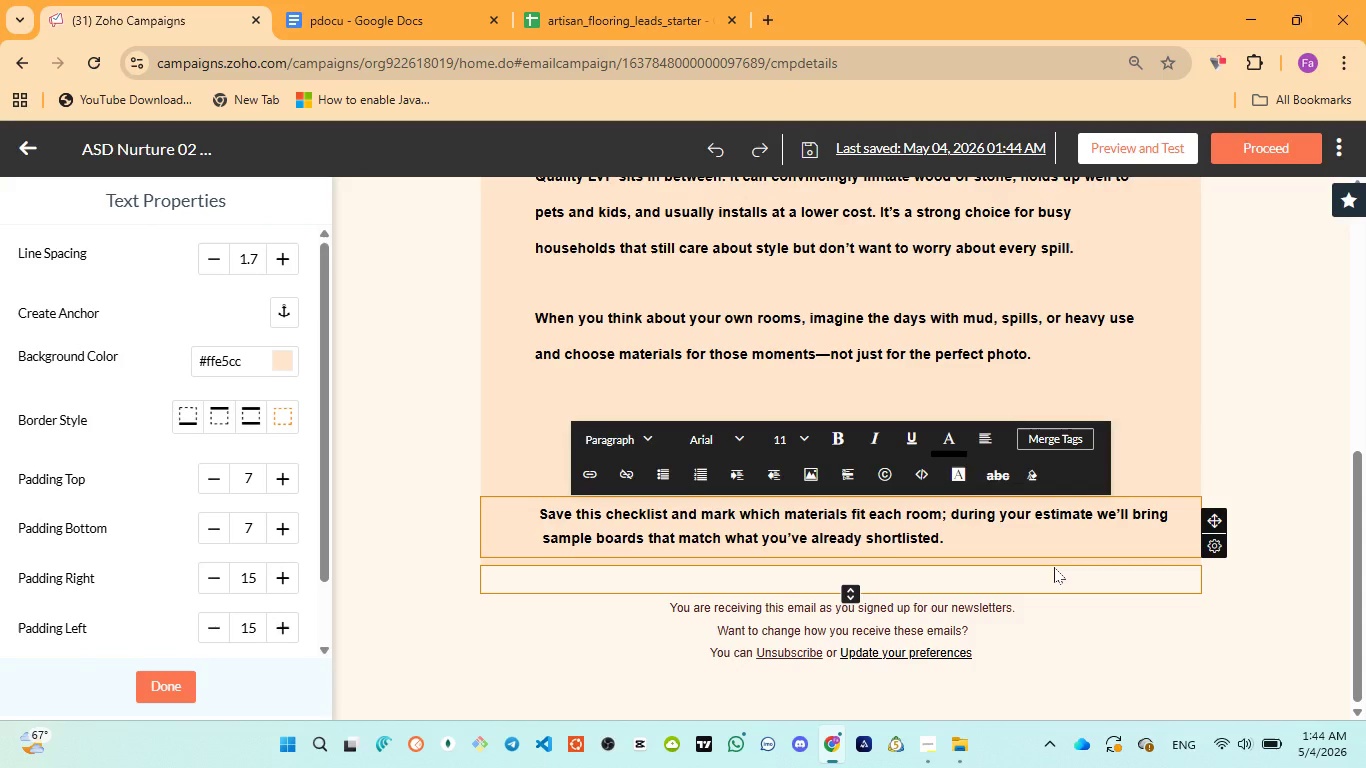 
key(Enter)
 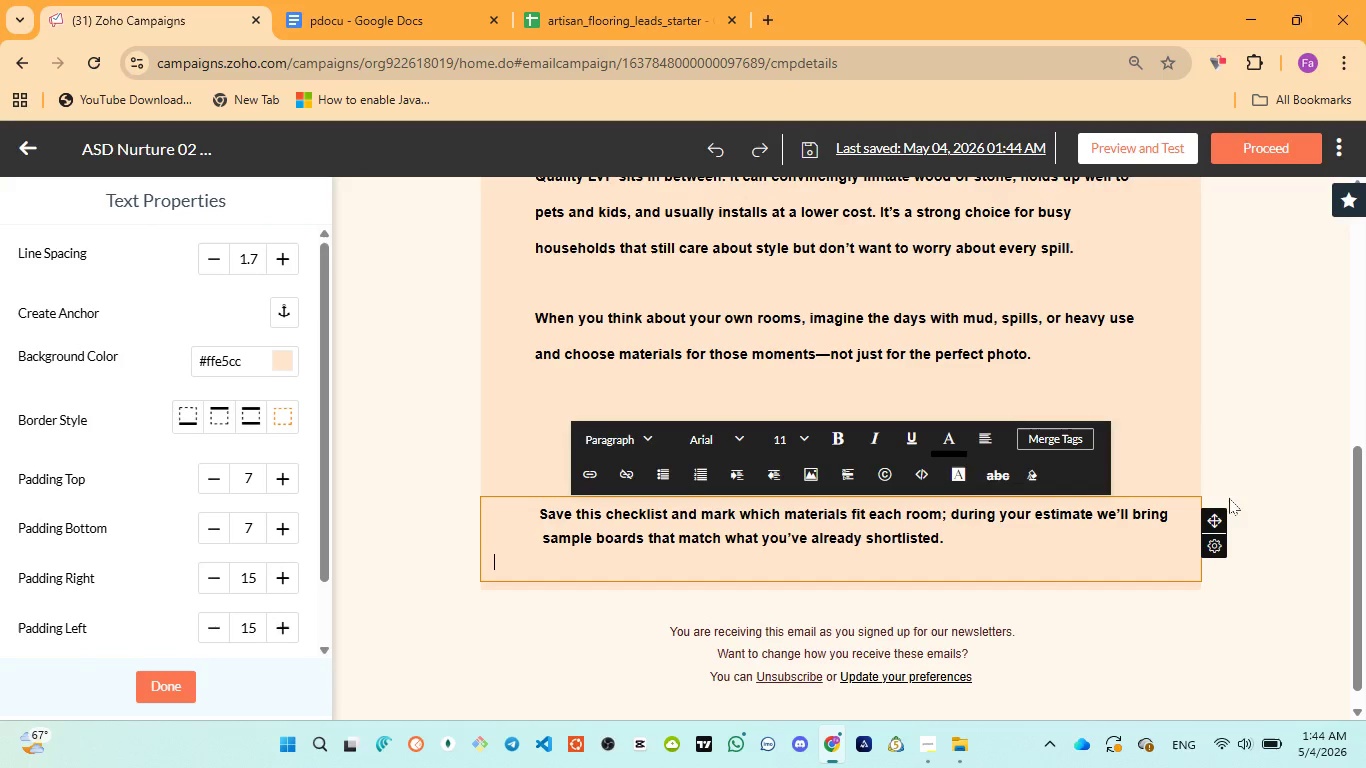 
left_click([1264, 485])
 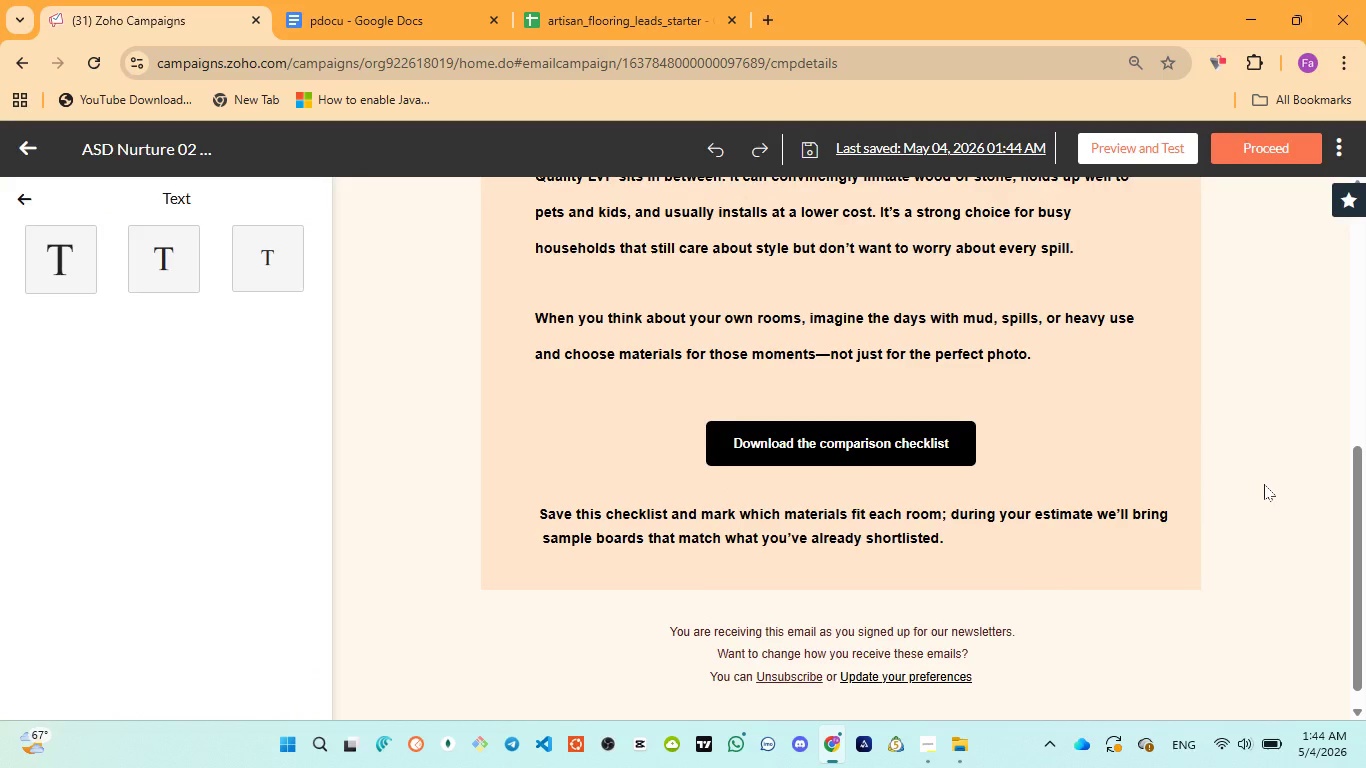 
scroll: coordinate [1264, 484], scroll_direction: up, amount: 5.0
 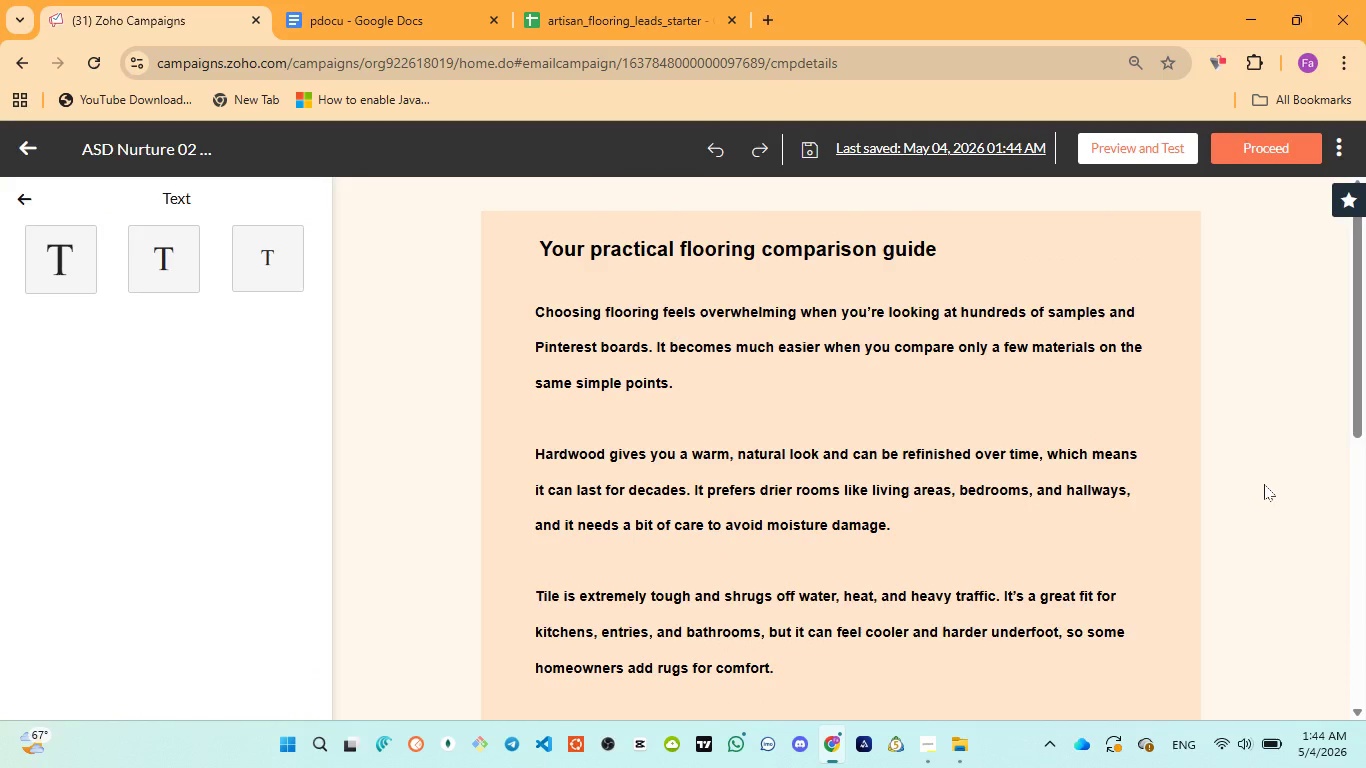 
scroll: coordinate [1264, 484], scroll_direction: down, amount: 1.0
 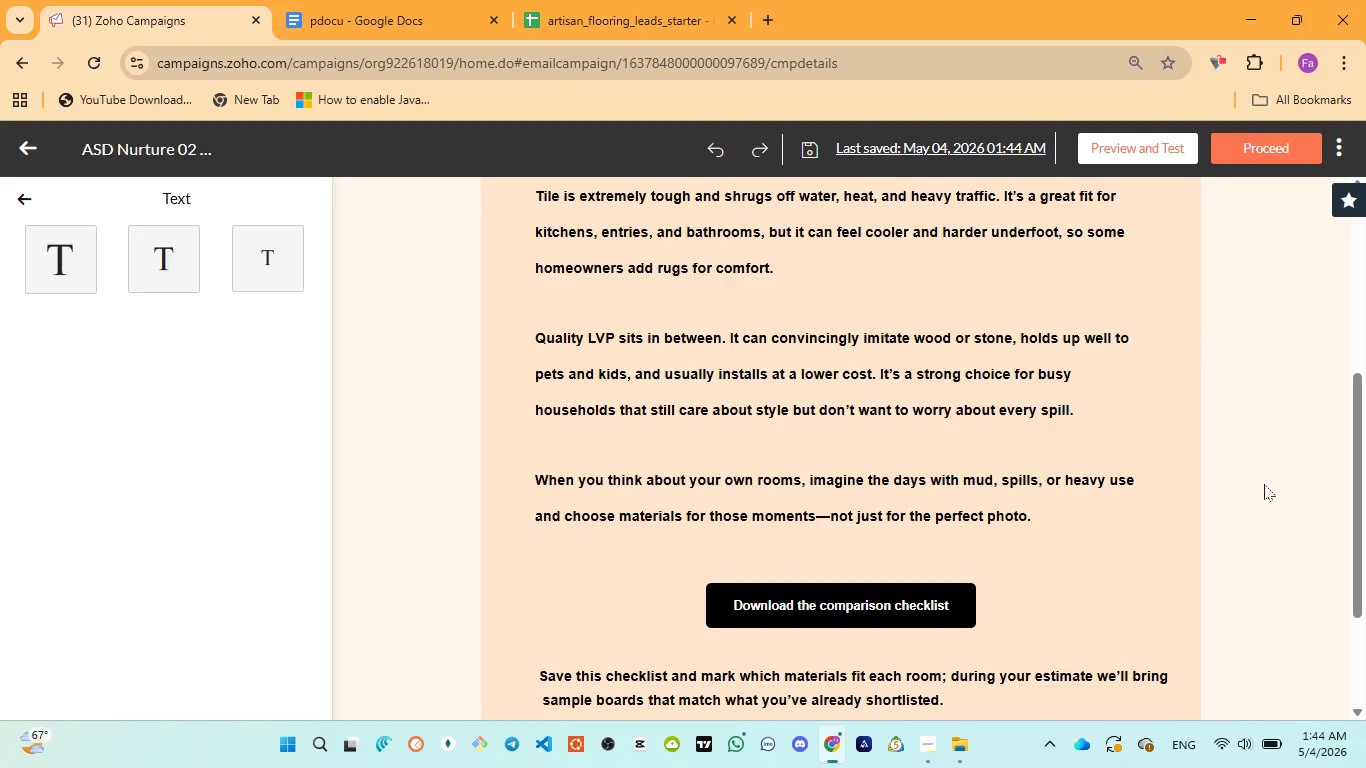 
scroll: coordinate [1264, 484], scroll_direction: none, amount: 0.0
 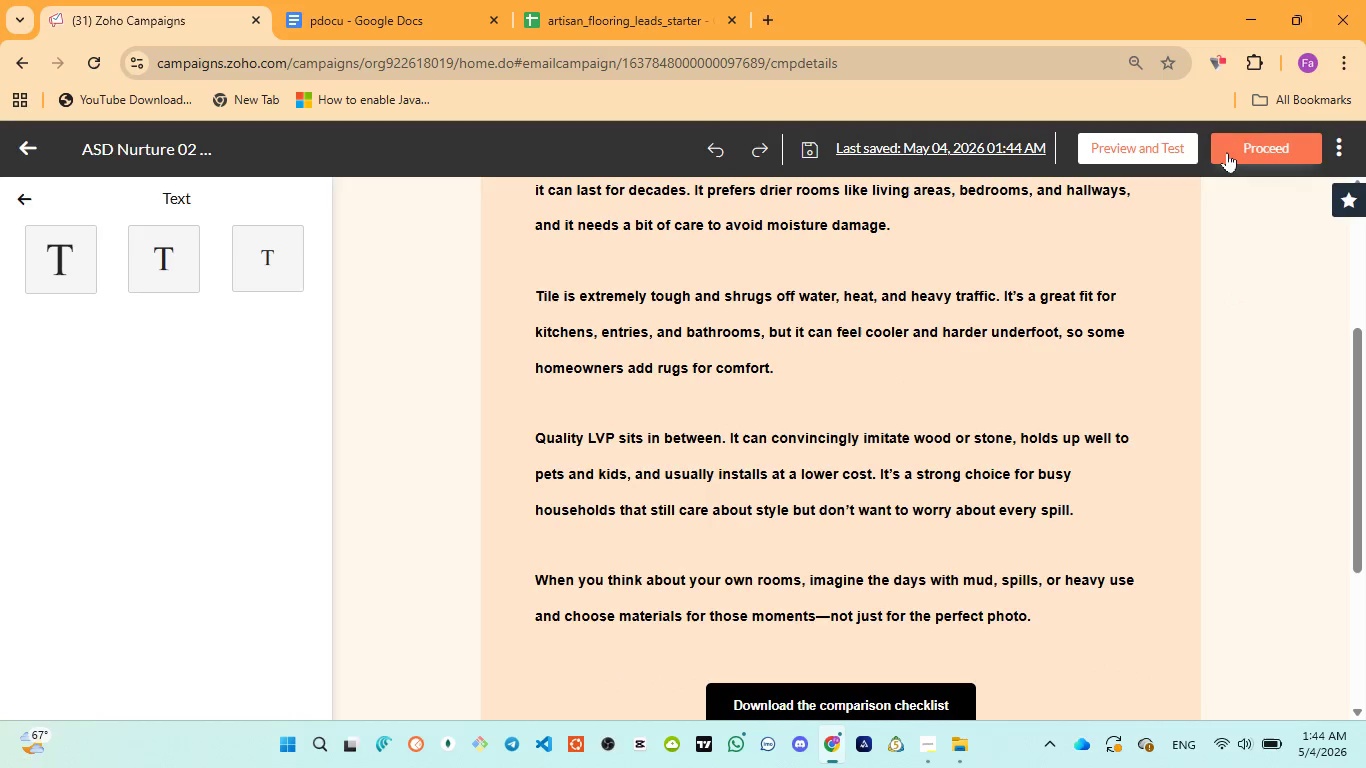 
left_click([1228, 151])
 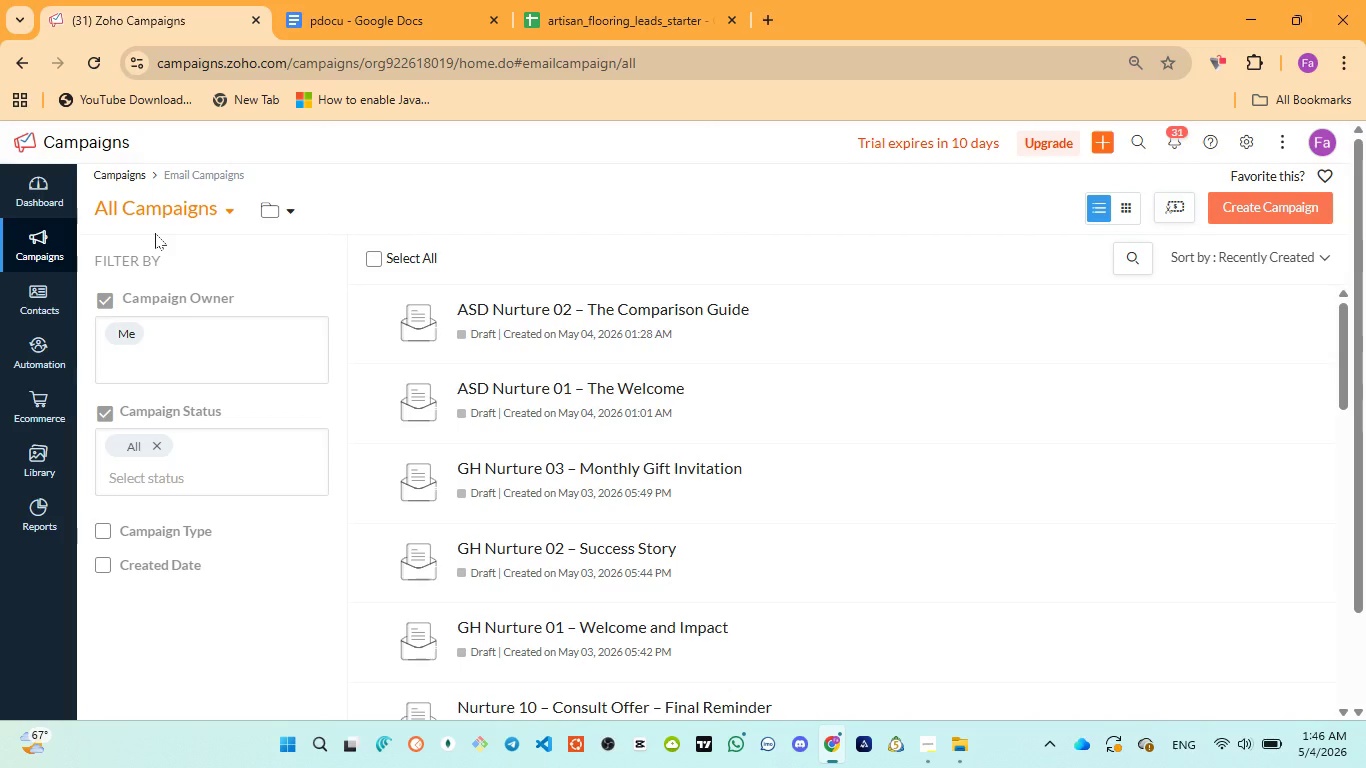 
wait(116.3)
 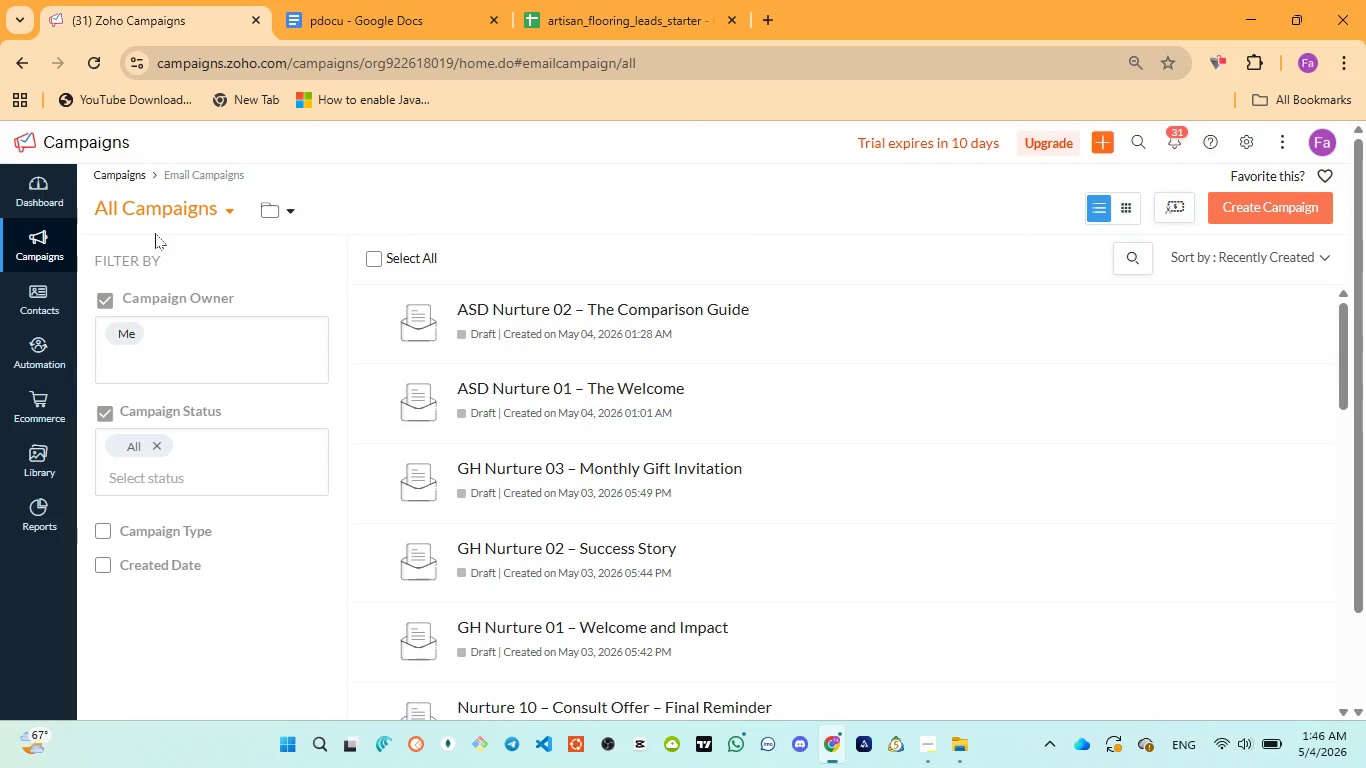 
left_click([1273, 217])
 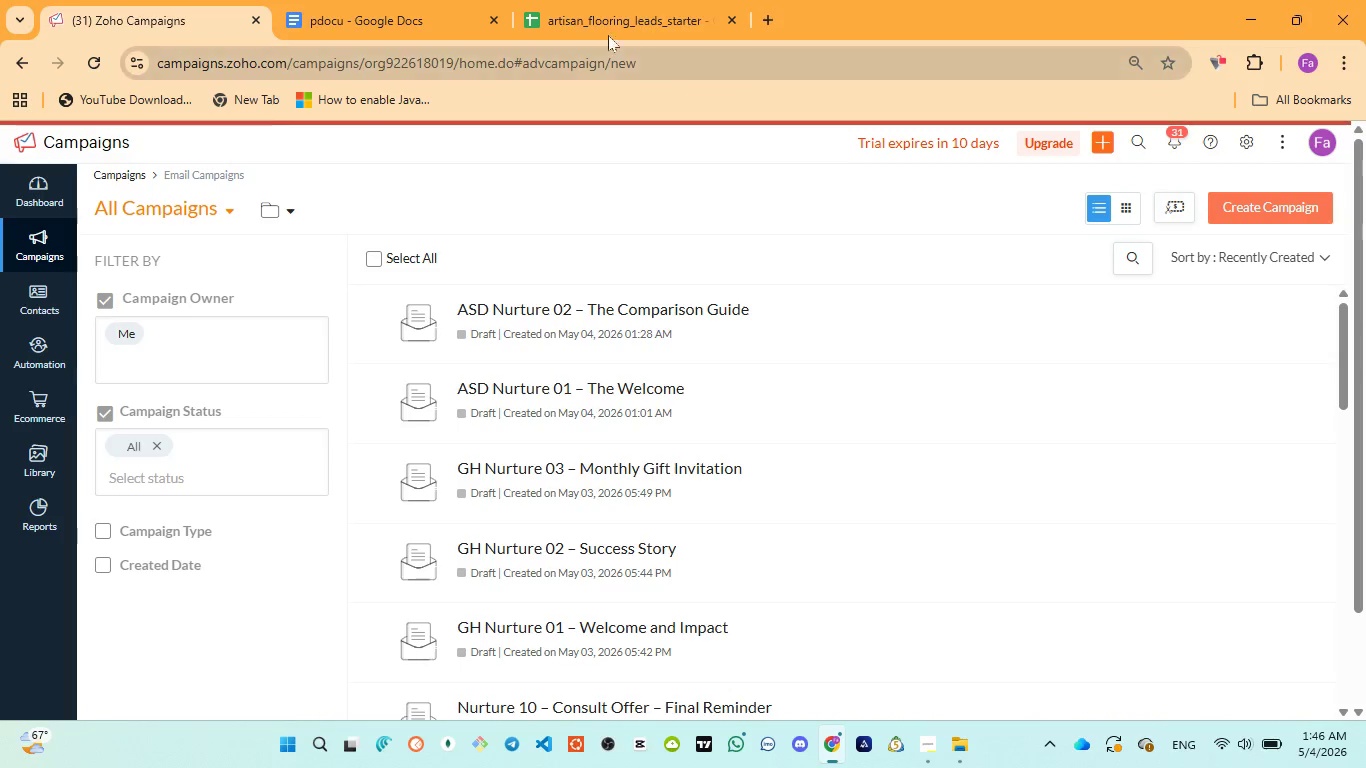 
left_click([396, 0])
 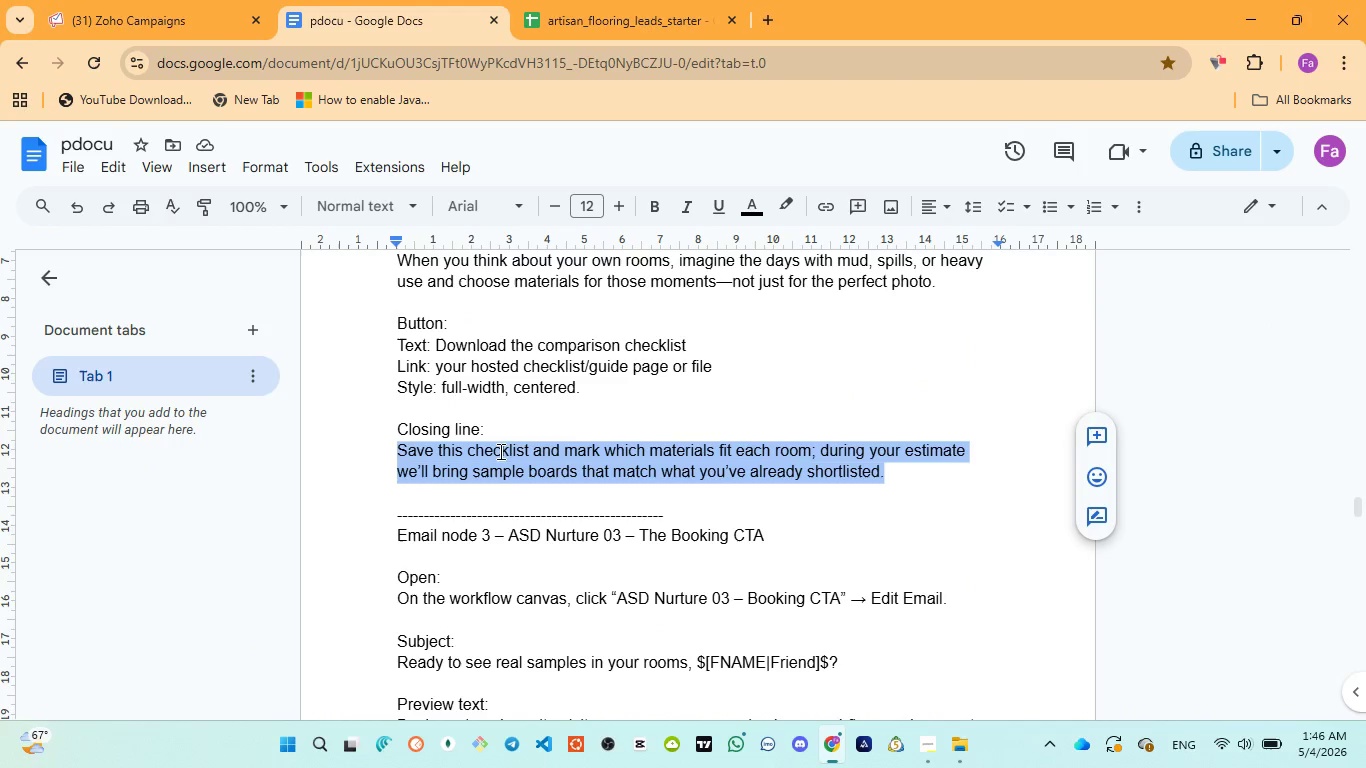 
scroll: coordinate [503, 473], scroll_direction: none, amount: 0.0
 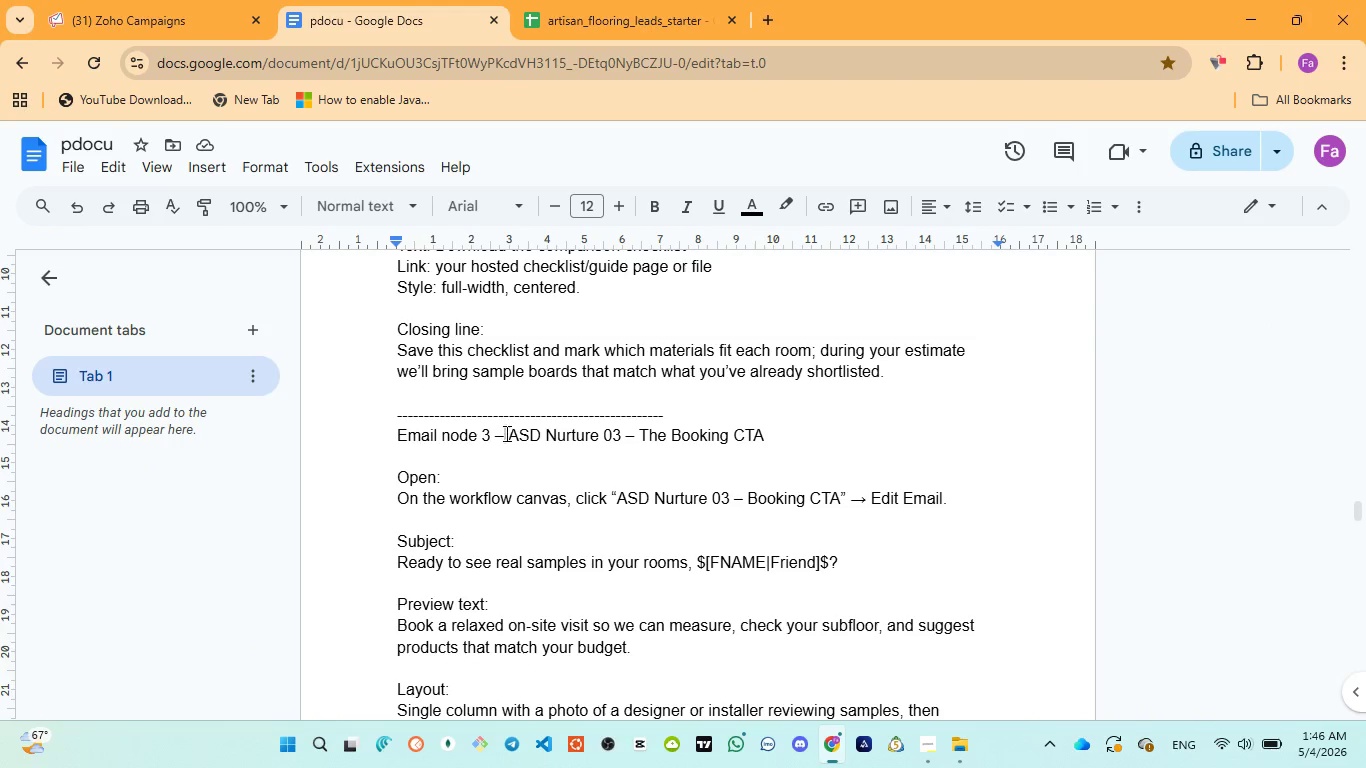 
left_click_drag(start_coordinate=[510, 428], to_coordinate=[769, 428])
 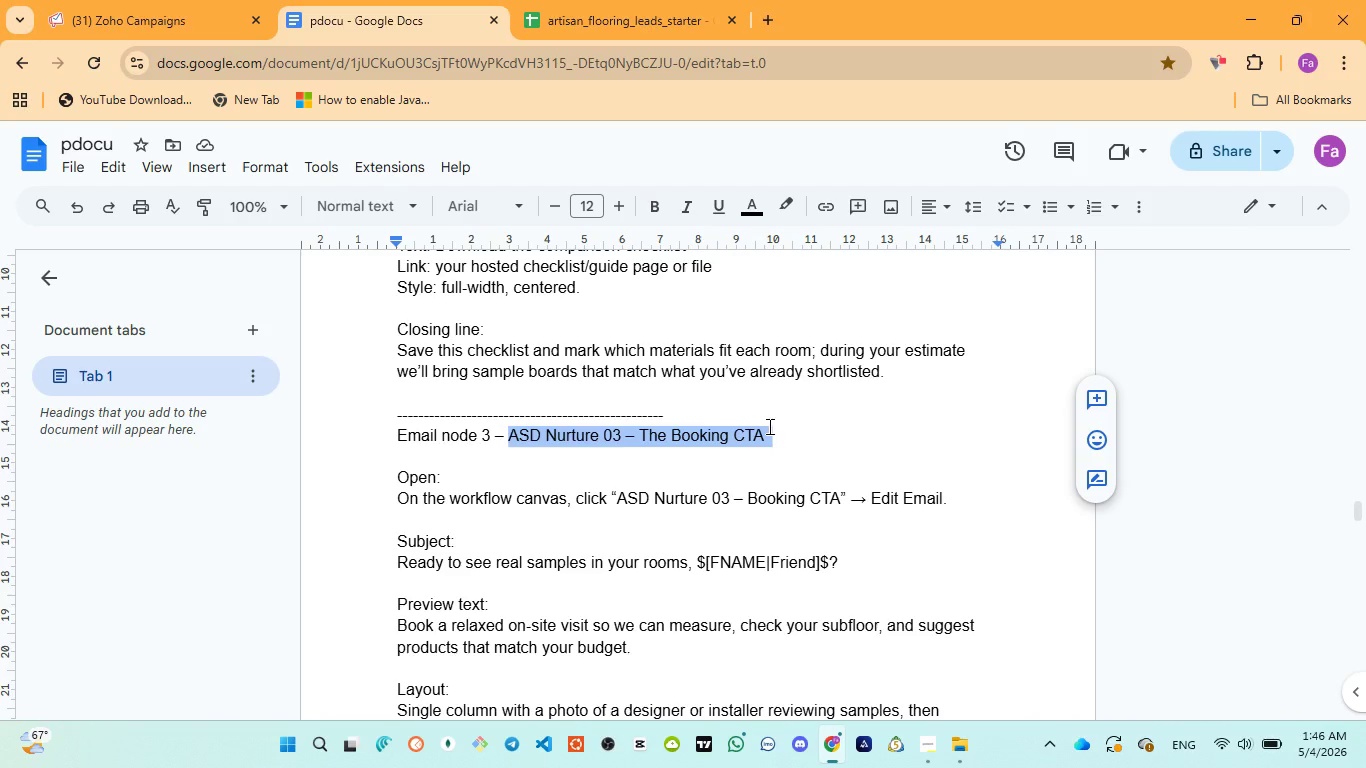 
key(Control+C)
 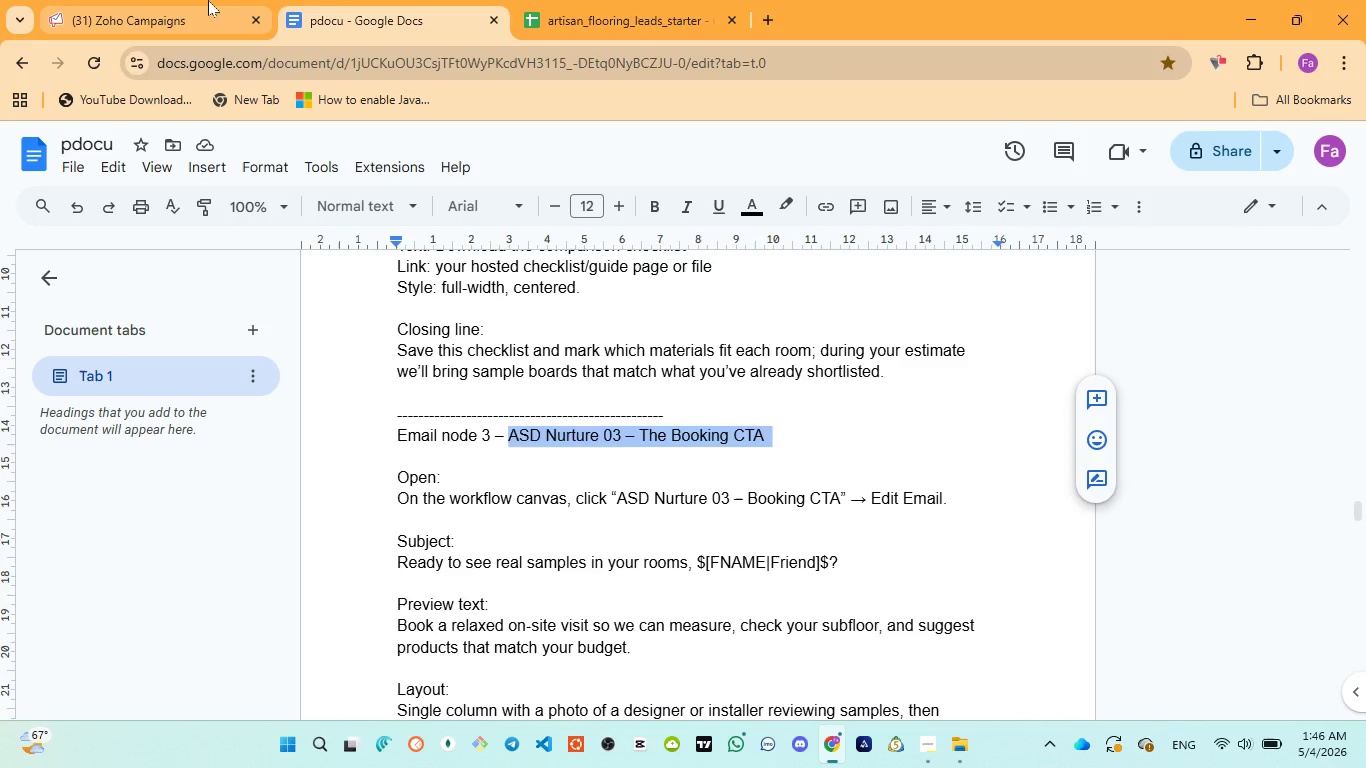 
left_click([208, 0])
 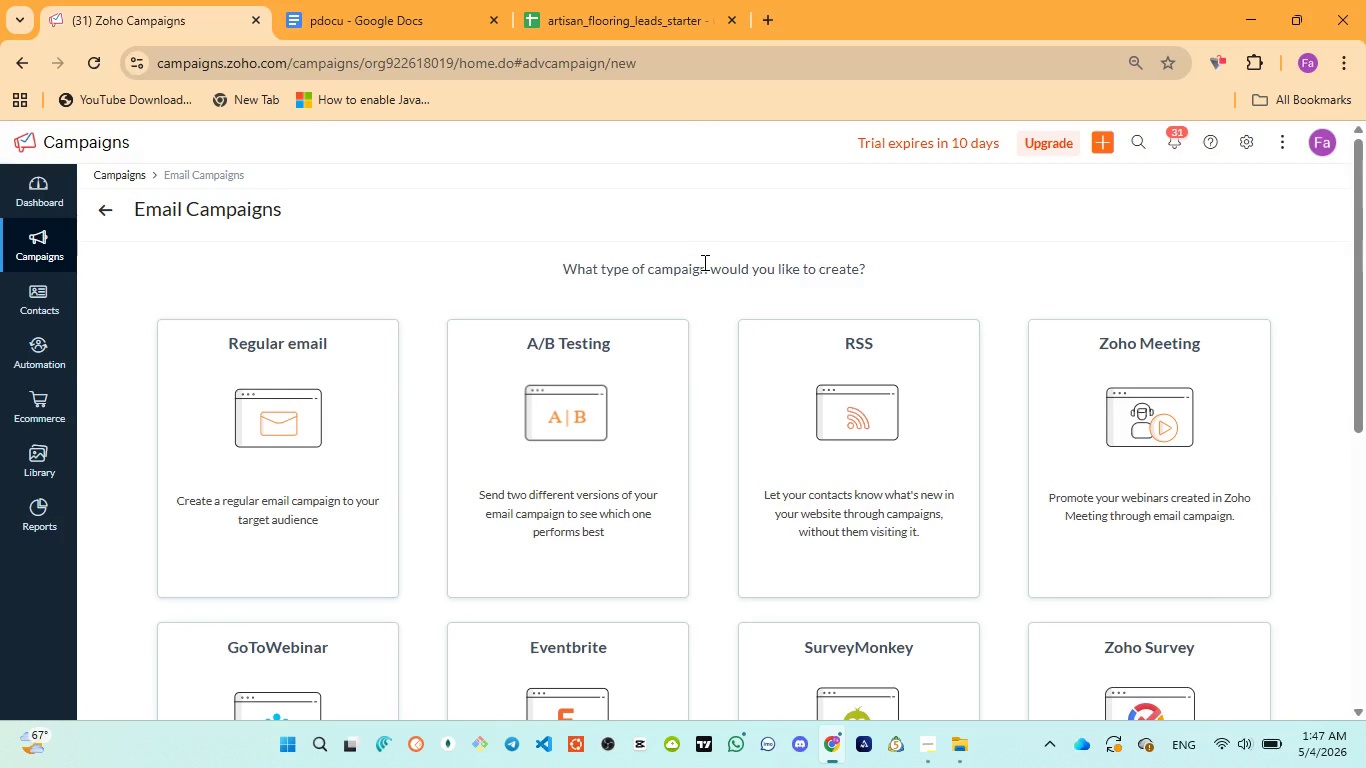 
wait(30.16)
 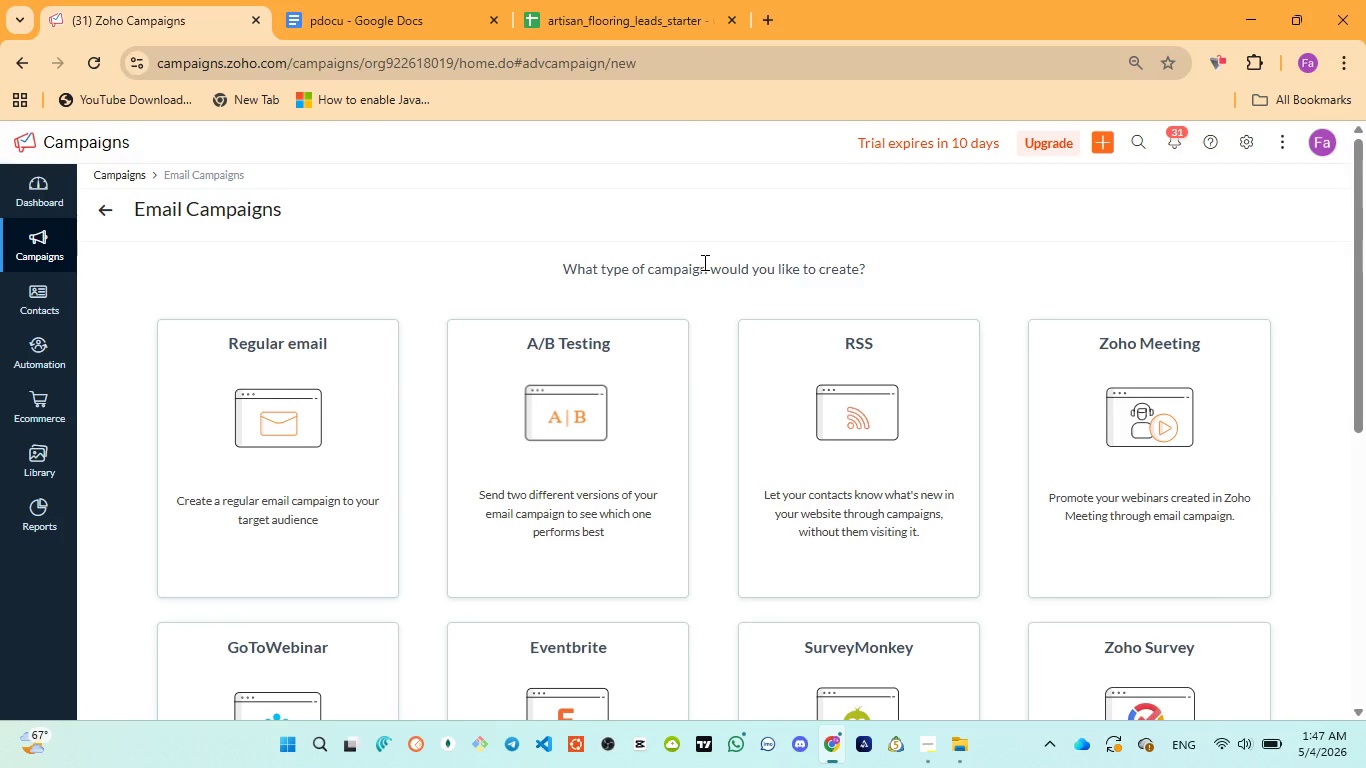 
left_click([320, 510])
 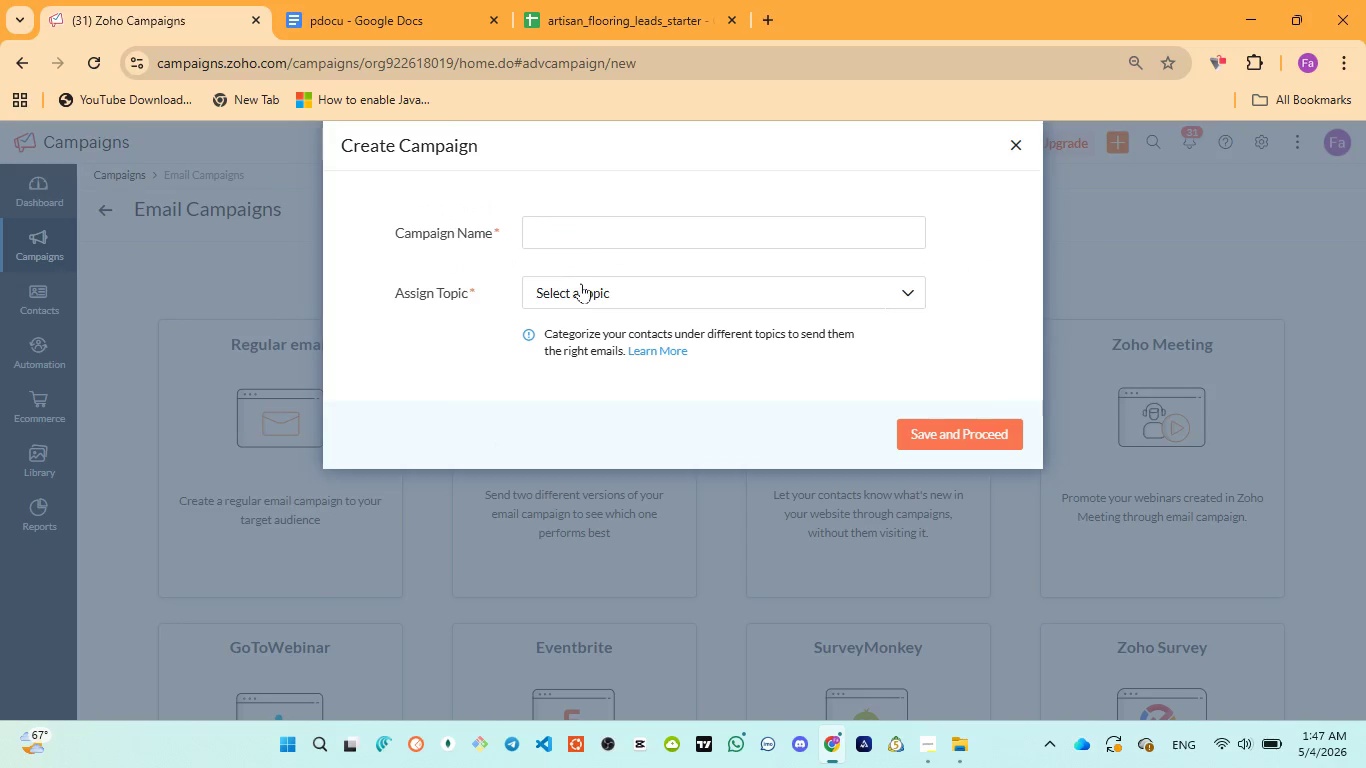 
left_click([588, 235])
 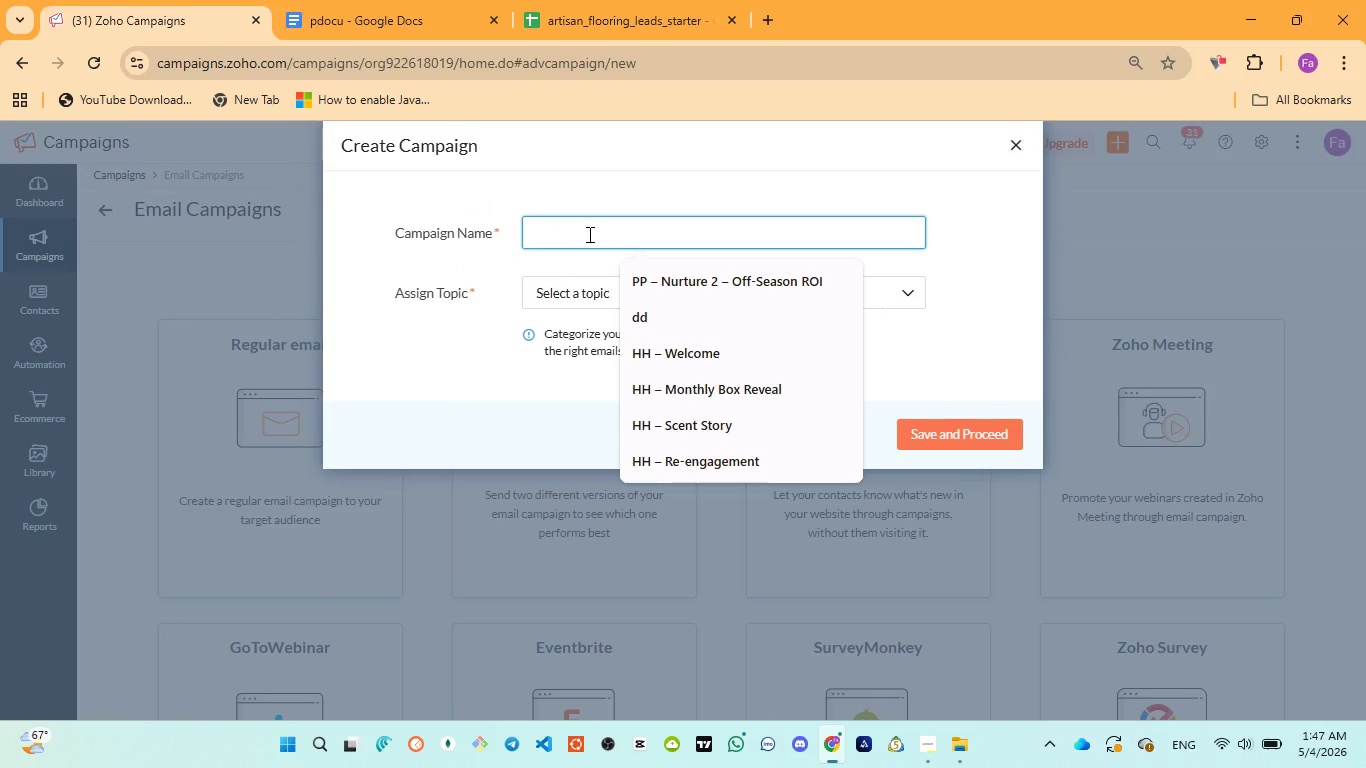 
key(Control+V)
 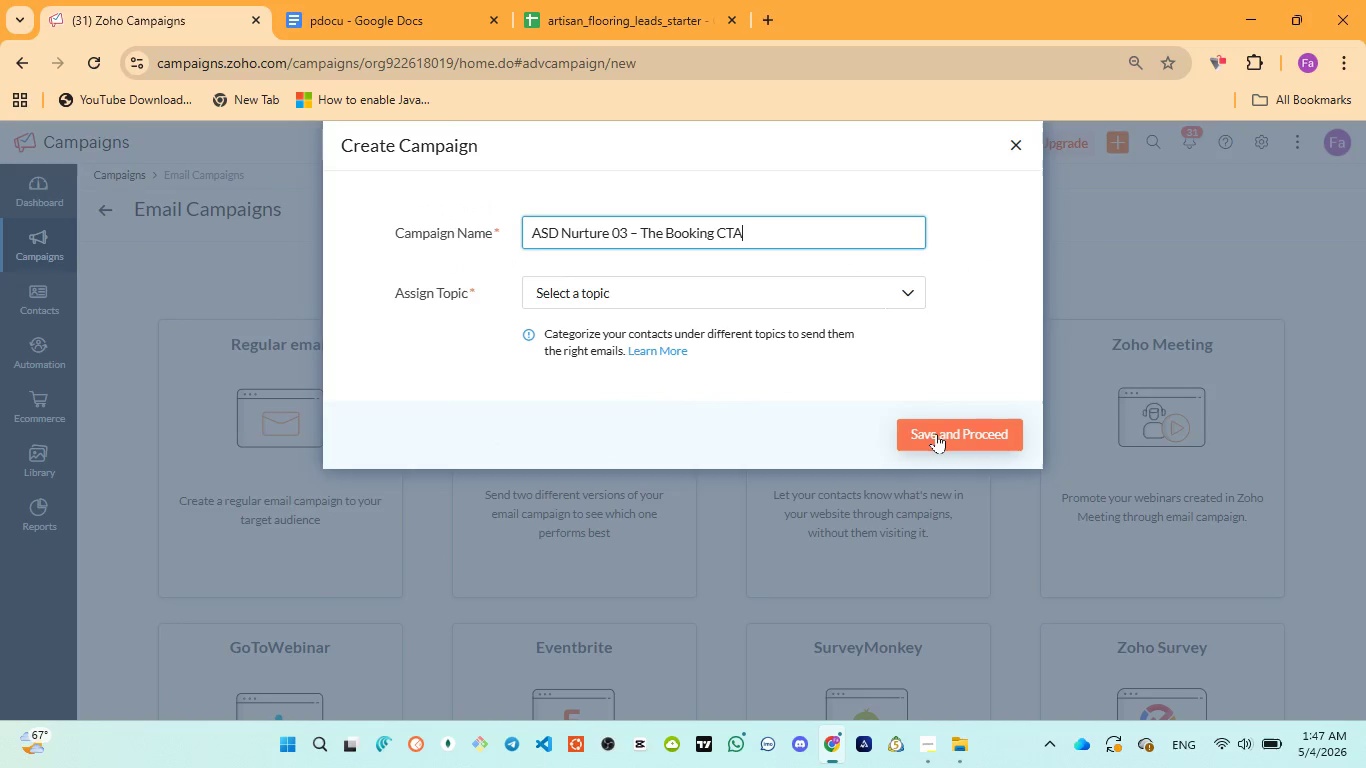 
left_click([943, 435])
 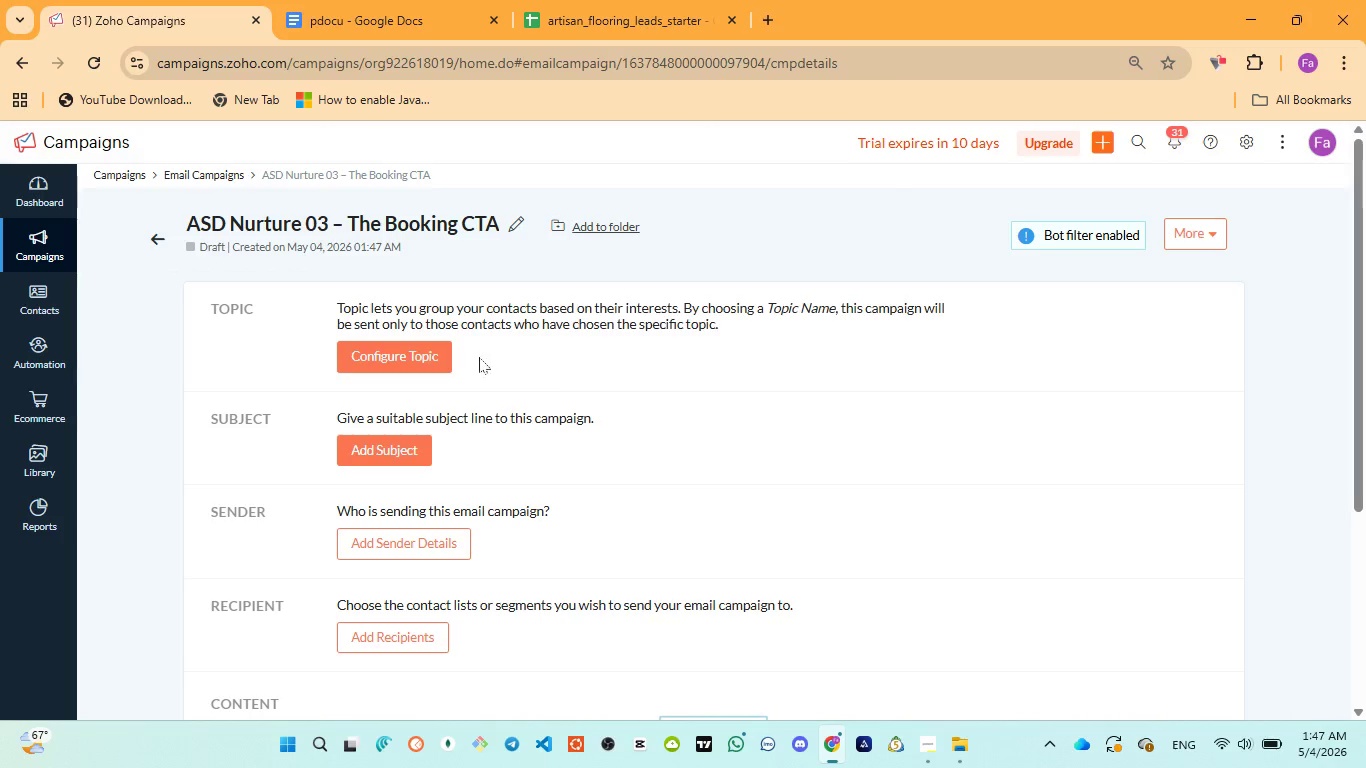 
left_click([407, 444])
 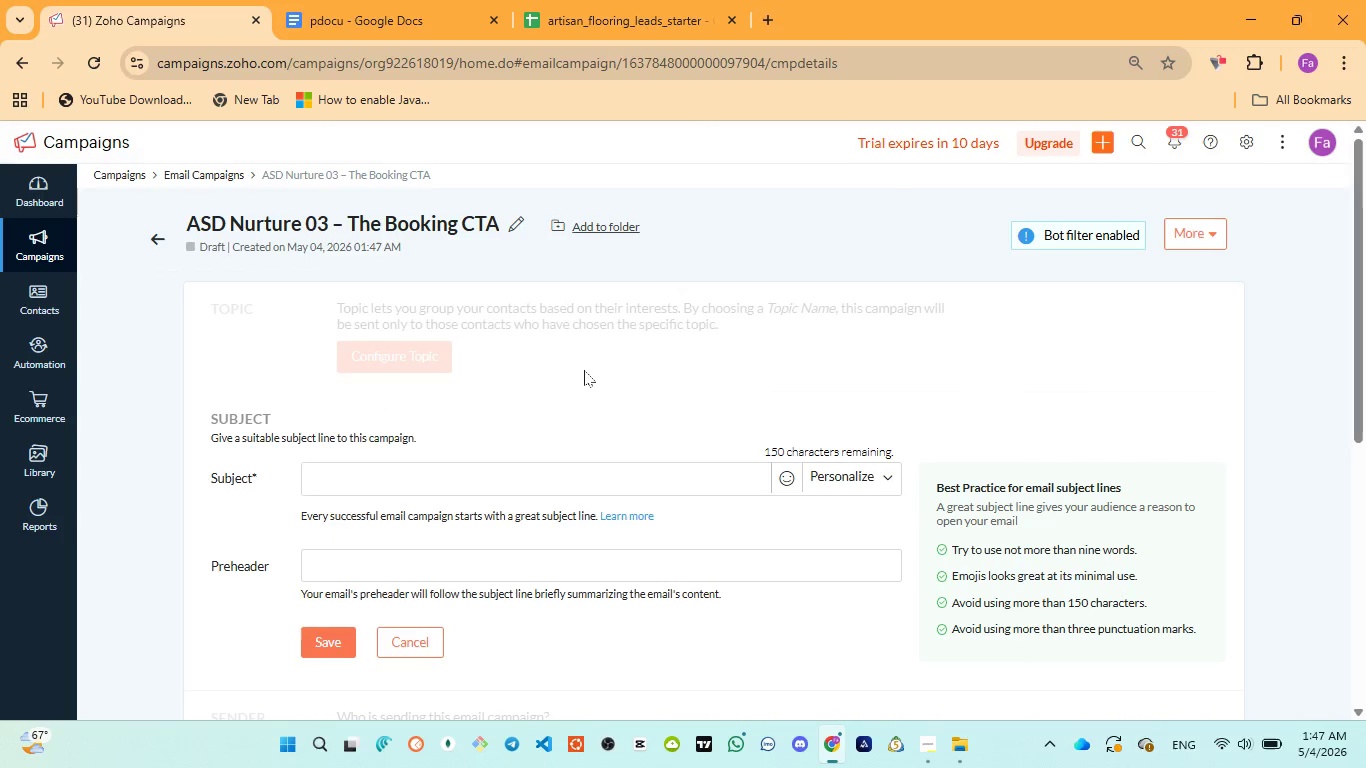 
scroll: coordinate [584, 370], scroll_direction: down, amount: 1.0
 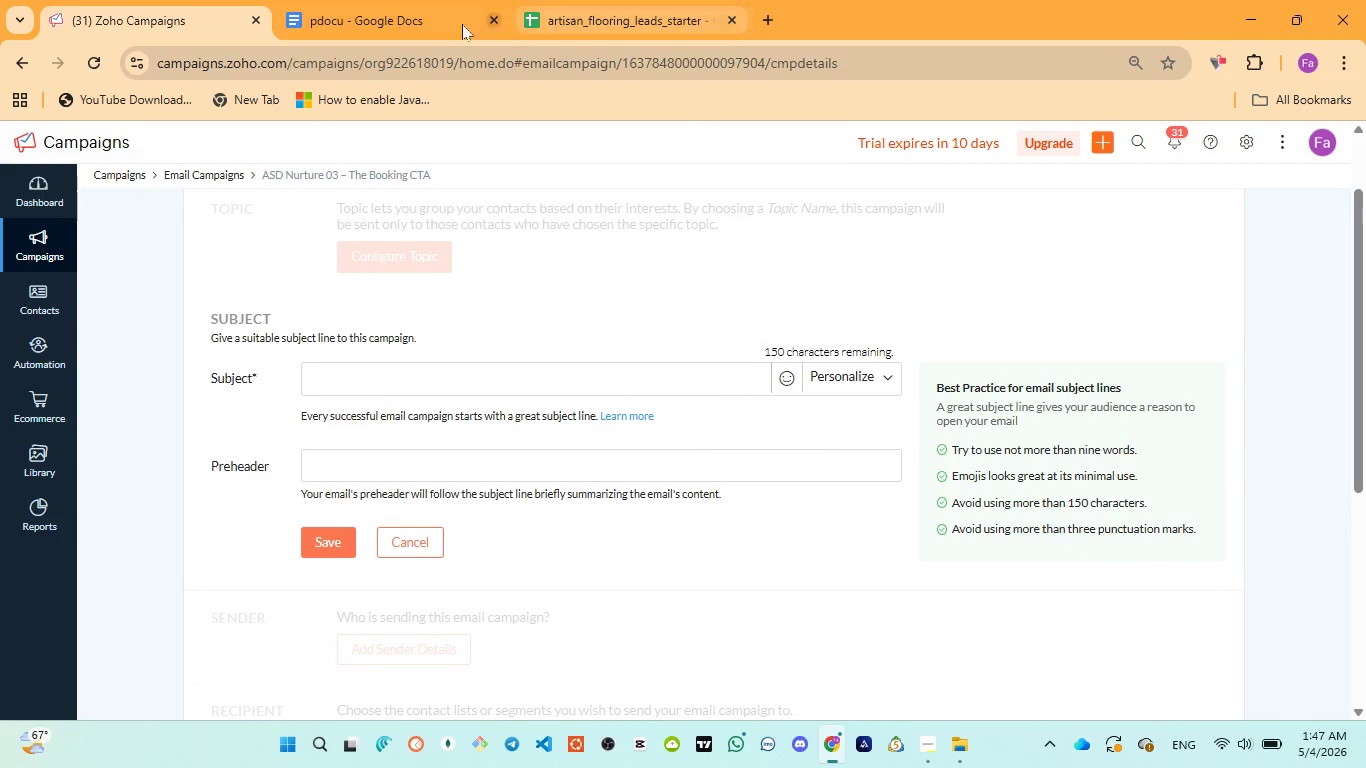 
left_click([394, 14])
 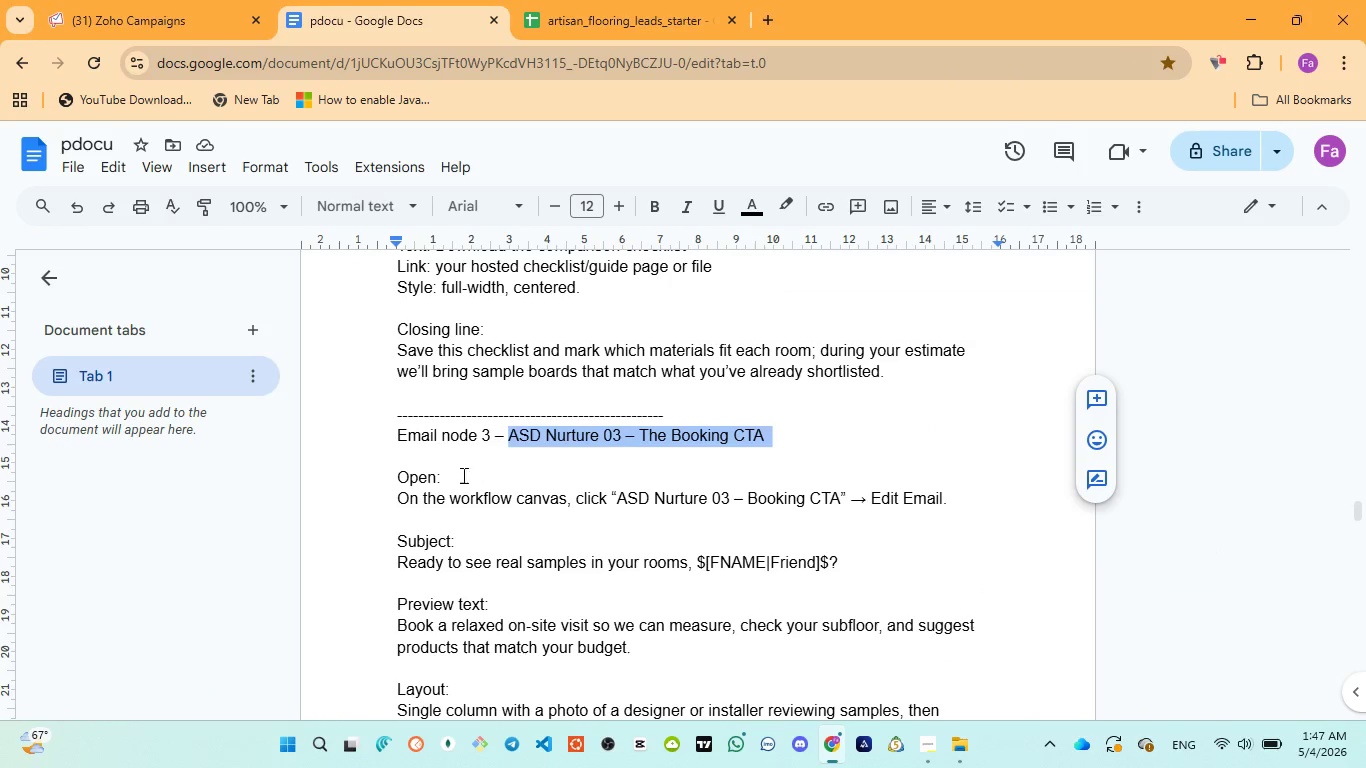 
scroll: coordinate [415, 498], scroll_direction: down, amount: 1.0
 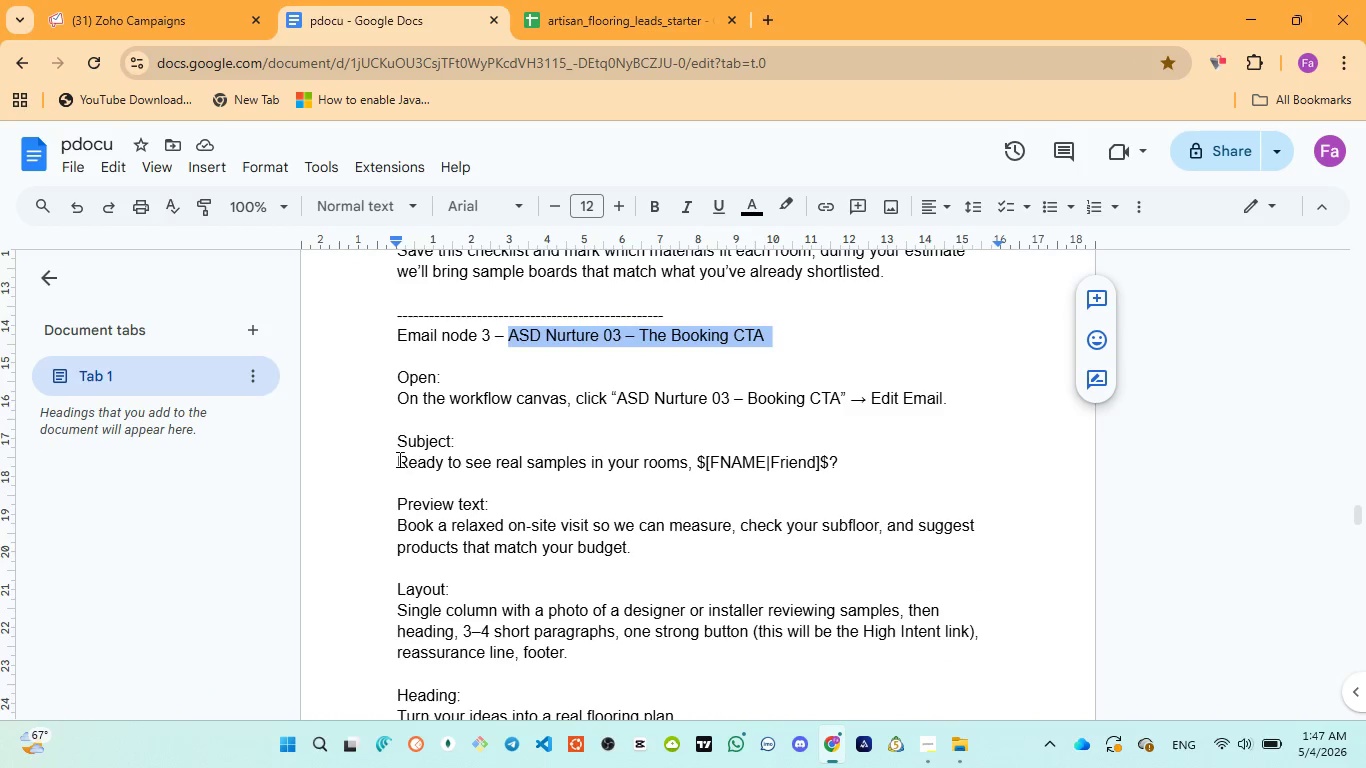 
left_click_drag(start_coordinate=[398, 459], to_coordinate=[841, 456])
 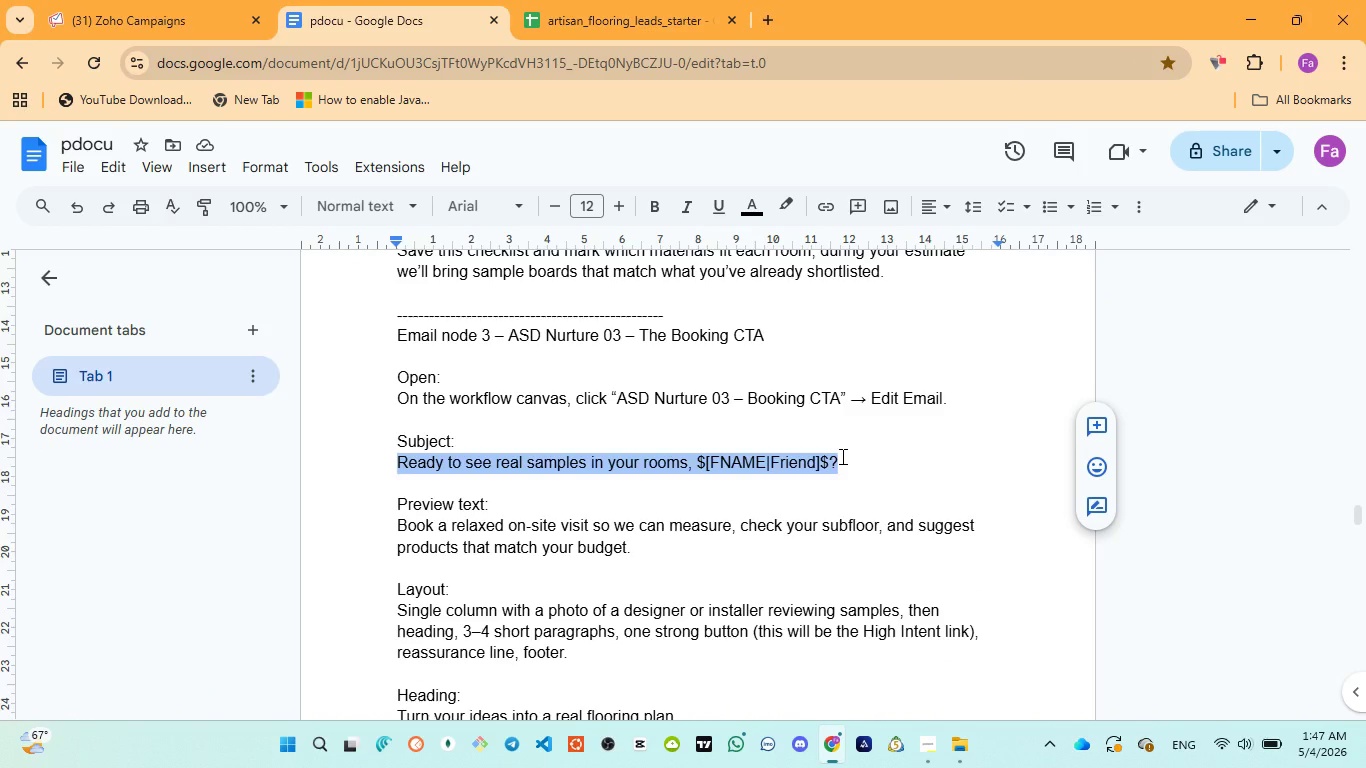 
key(Control+C)
 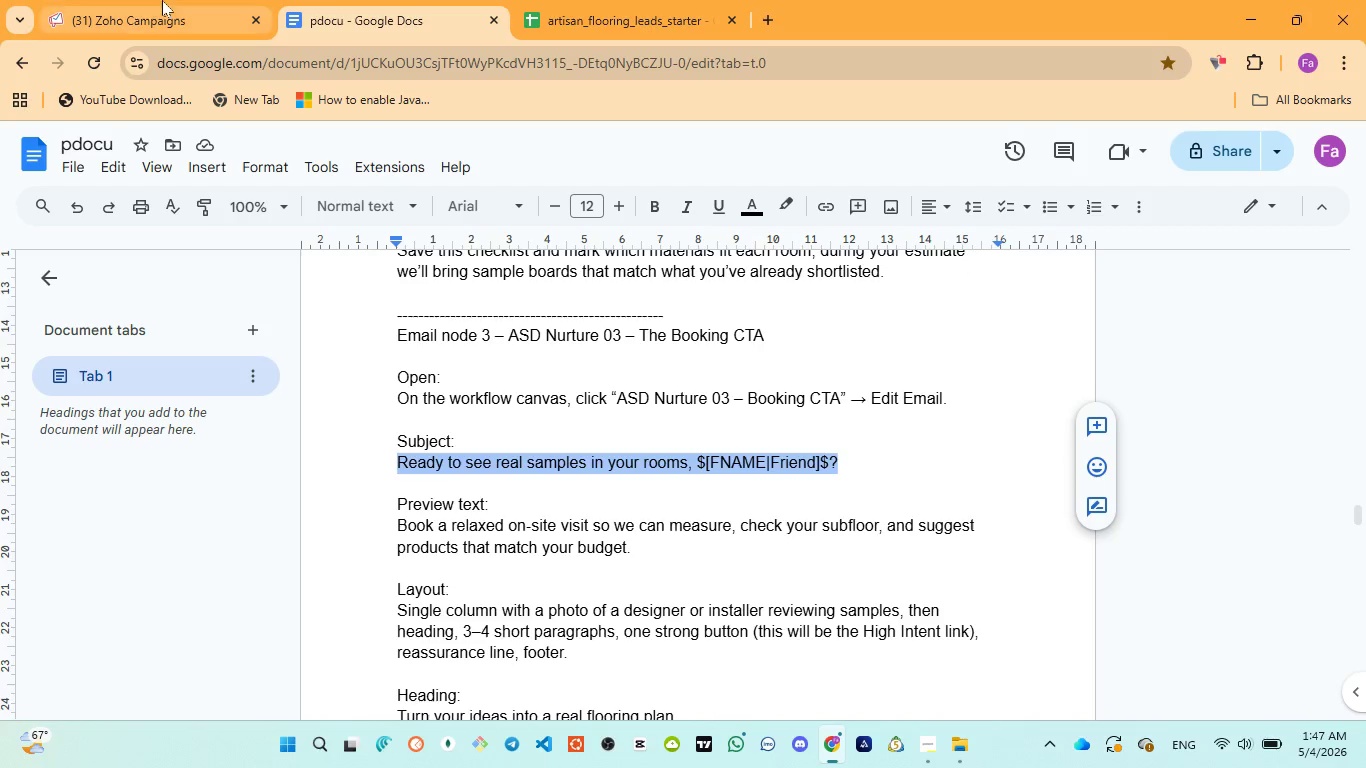 
left_click([162, 0])
 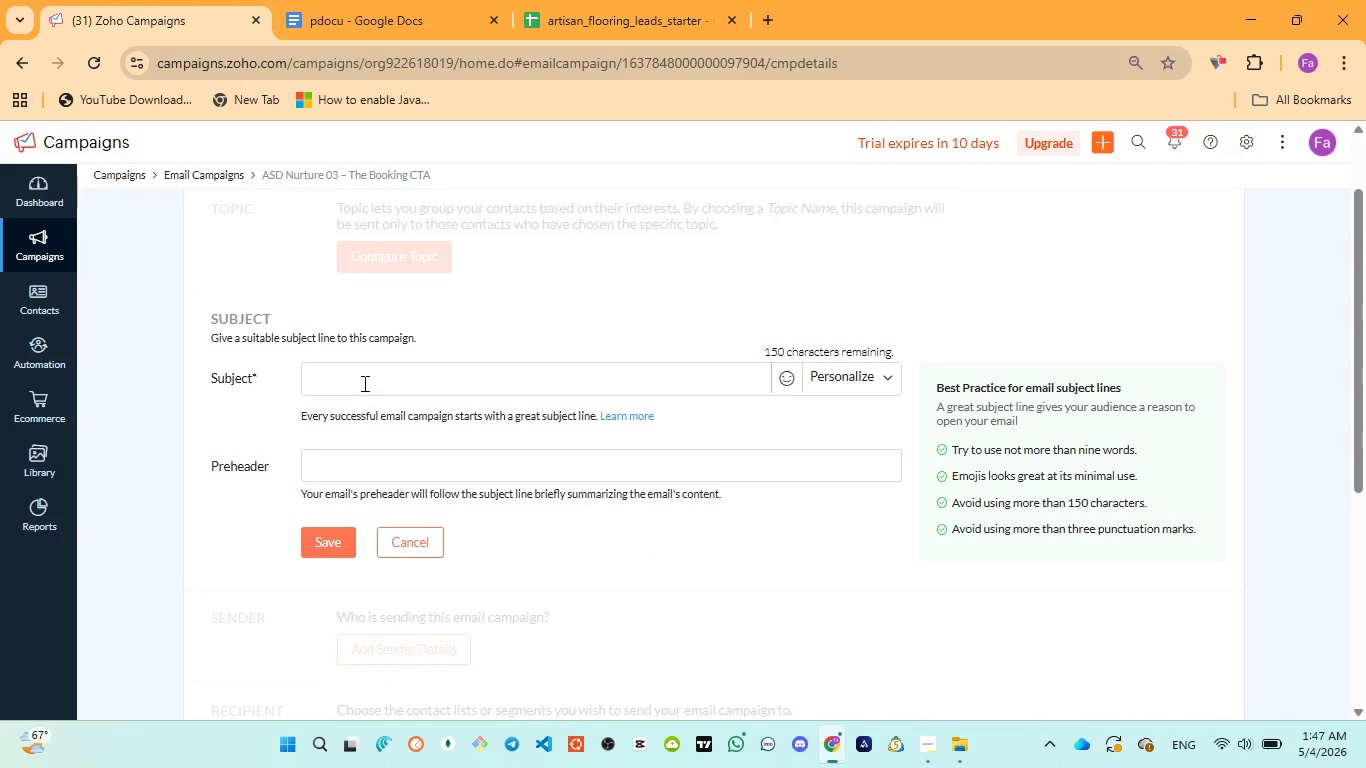 
left_click([364, 379])
 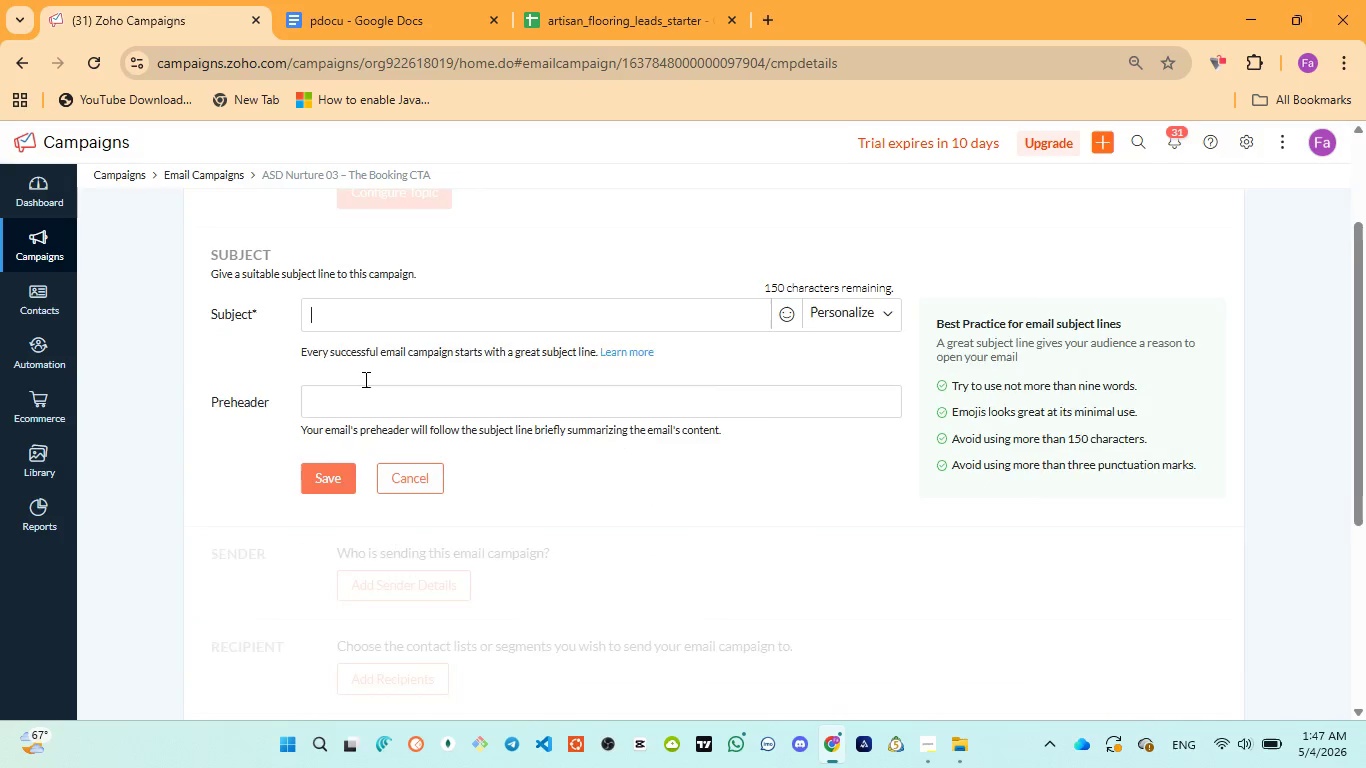 
scroll: coordinate [364, 379], scroll_direction: down, amount: 1.0
 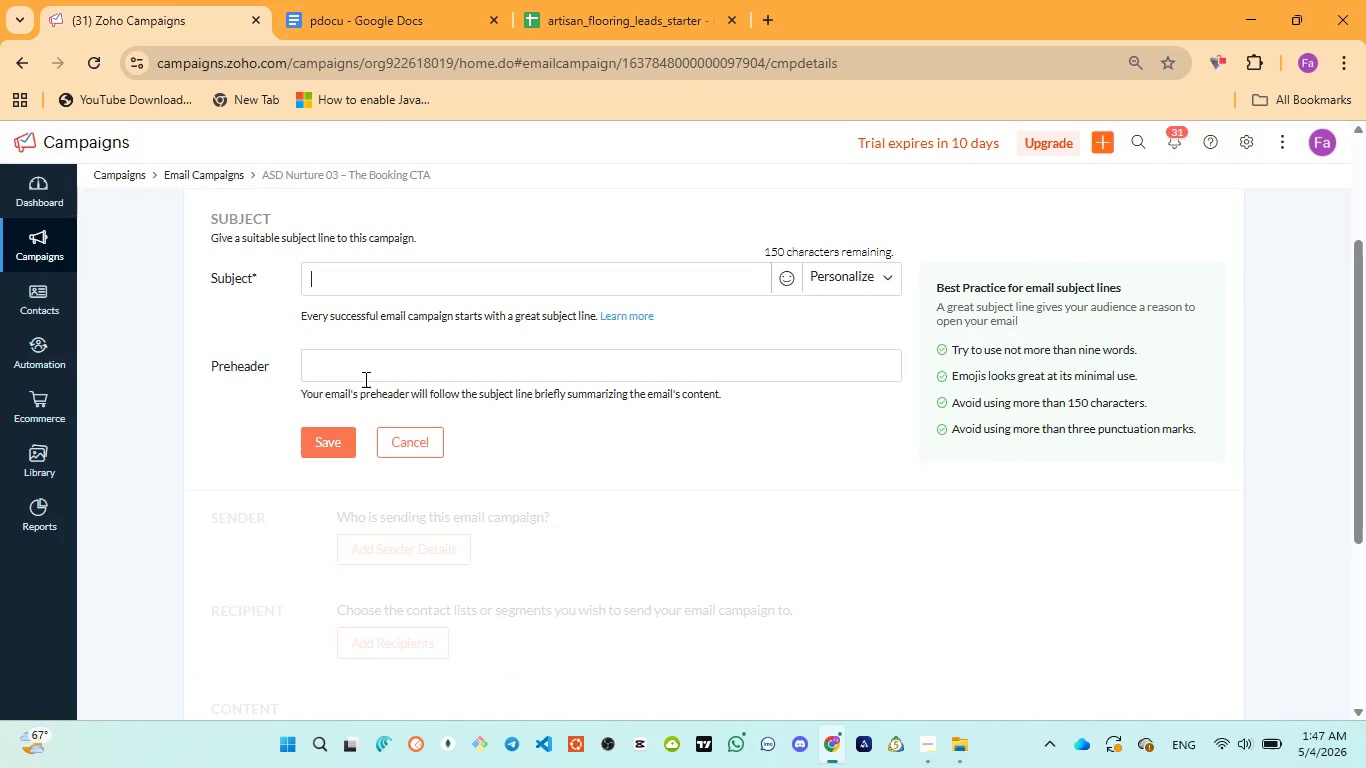 
key(Control+V)
 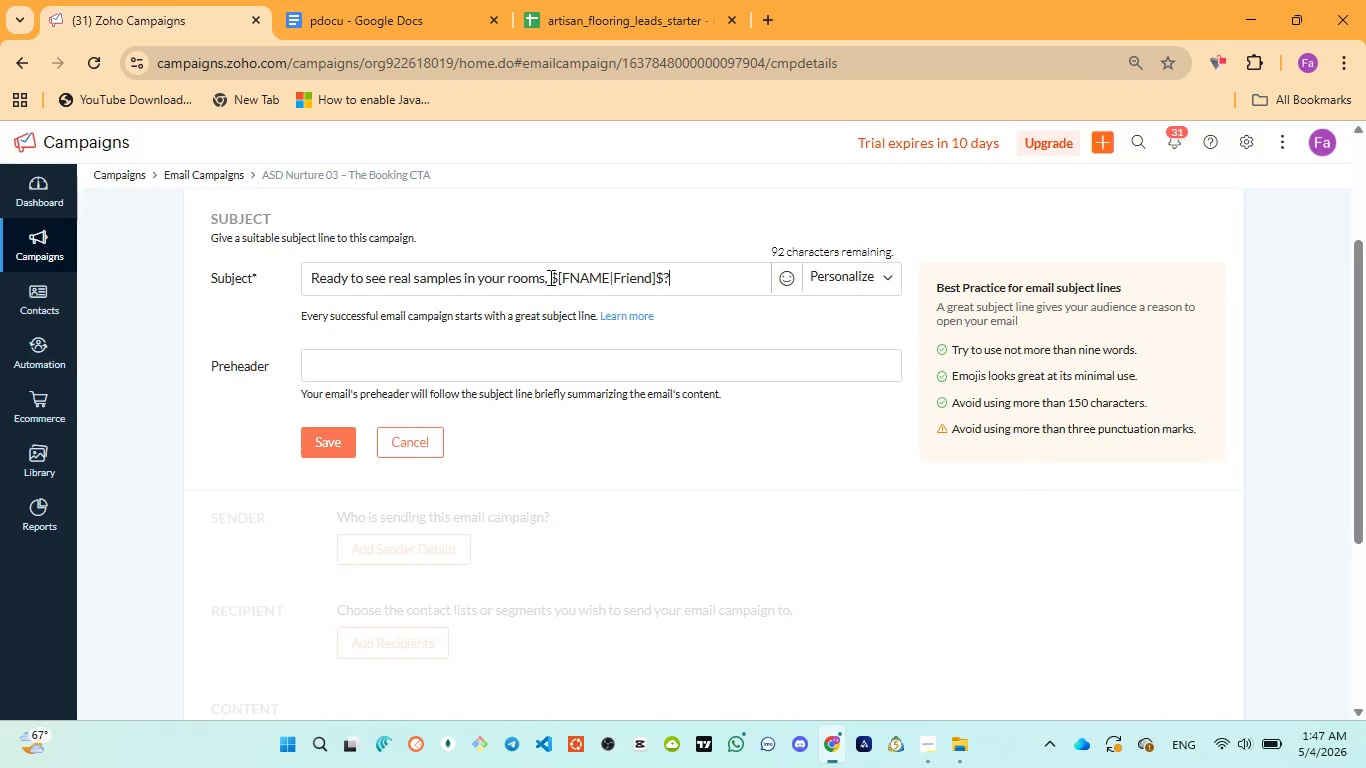 
left_click_drag(start_coordinate=[549, 277], to_coordinate=[662, 272])
 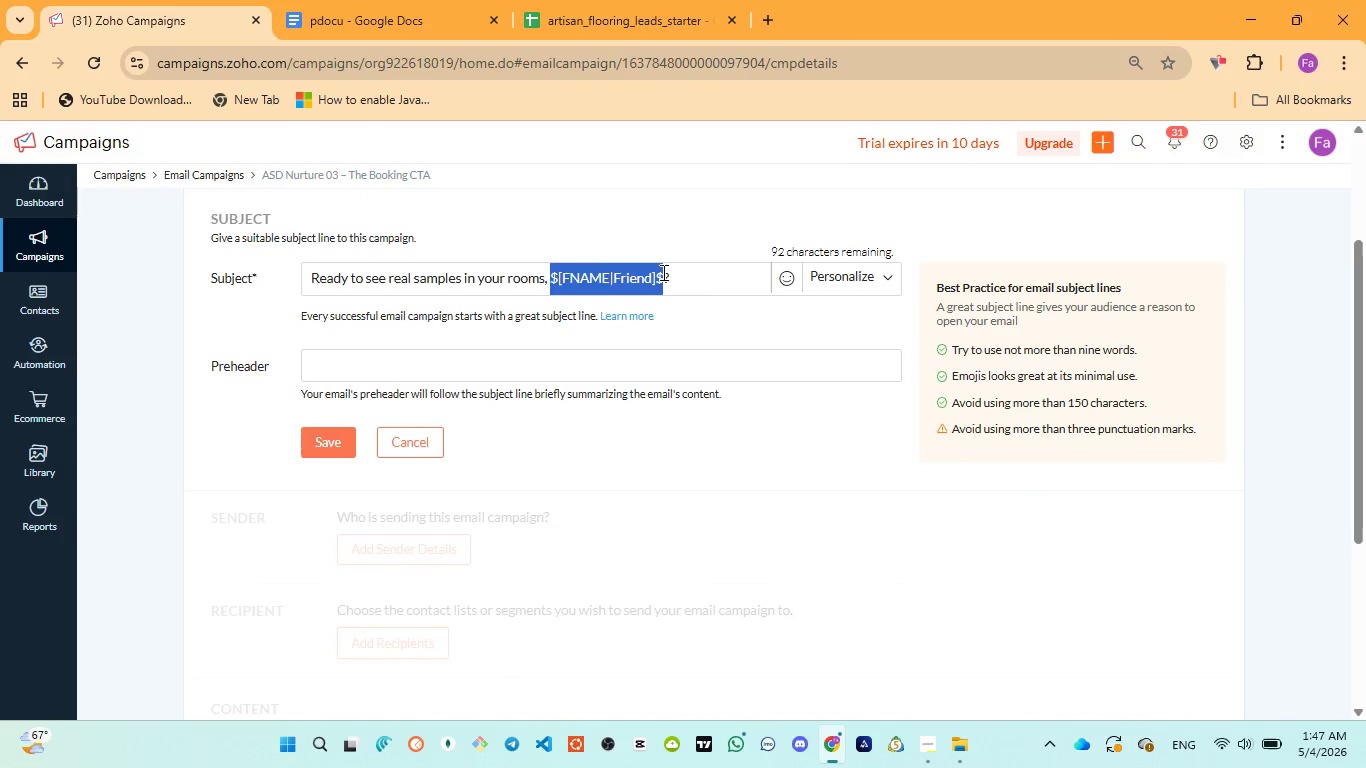 
key(Backspace)
 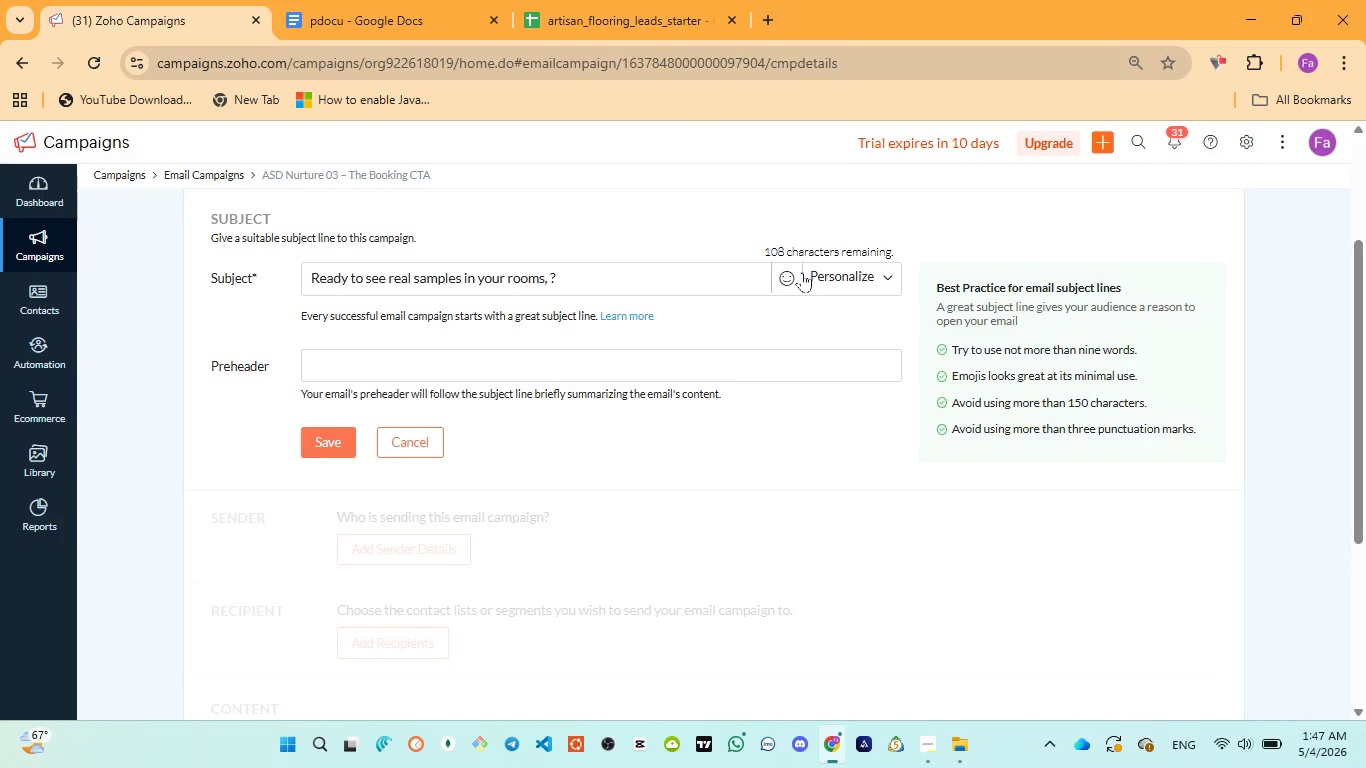 
left_click([823, 274])
 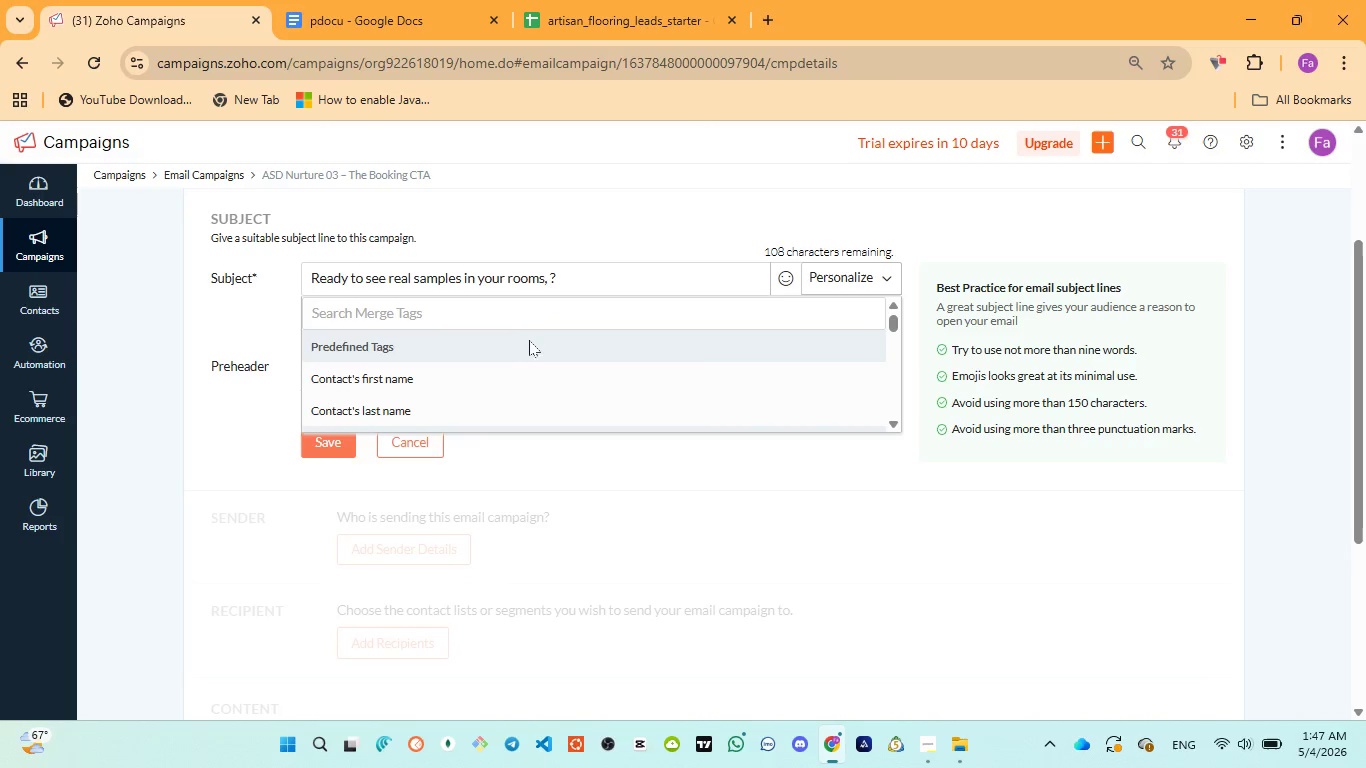 
scroll: coordinate [518, 354], scroll_direction: down, amount: 1.0
 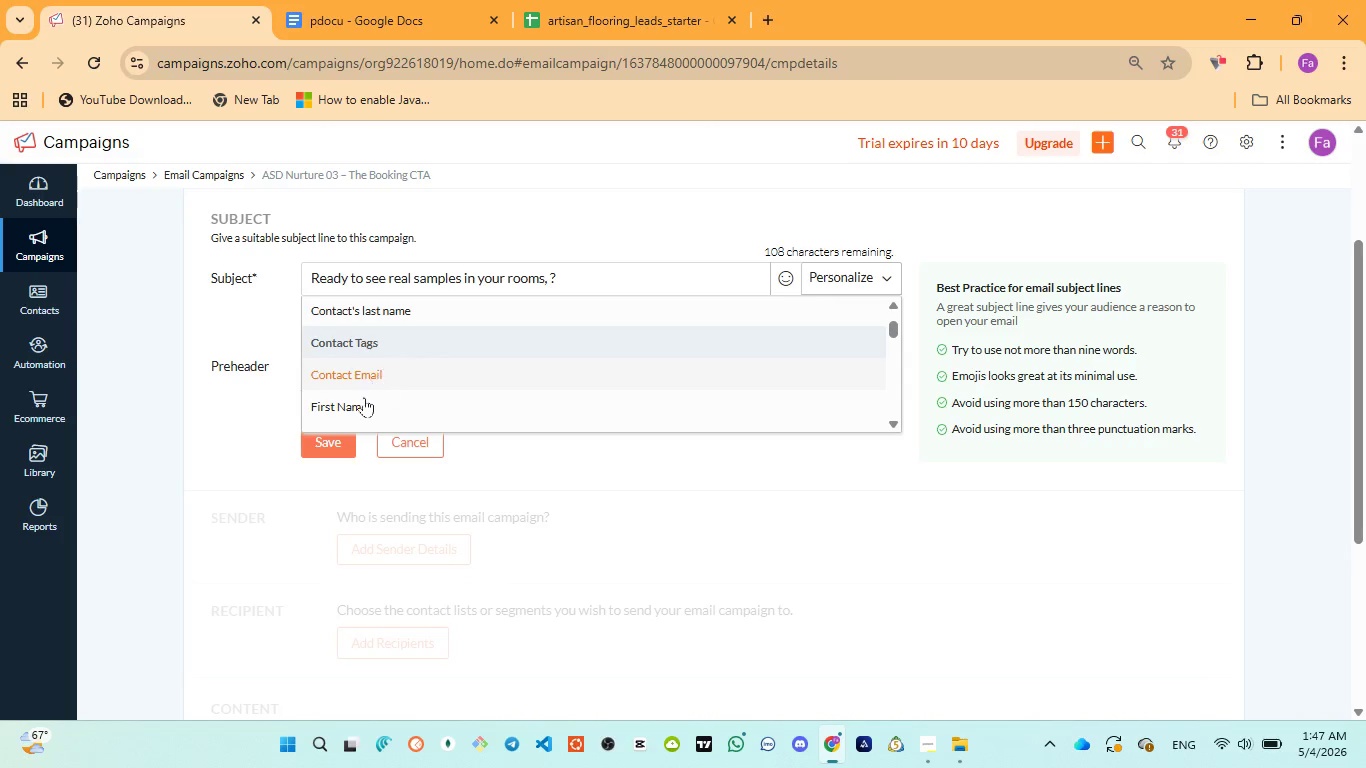 
left_click([363, 400])
 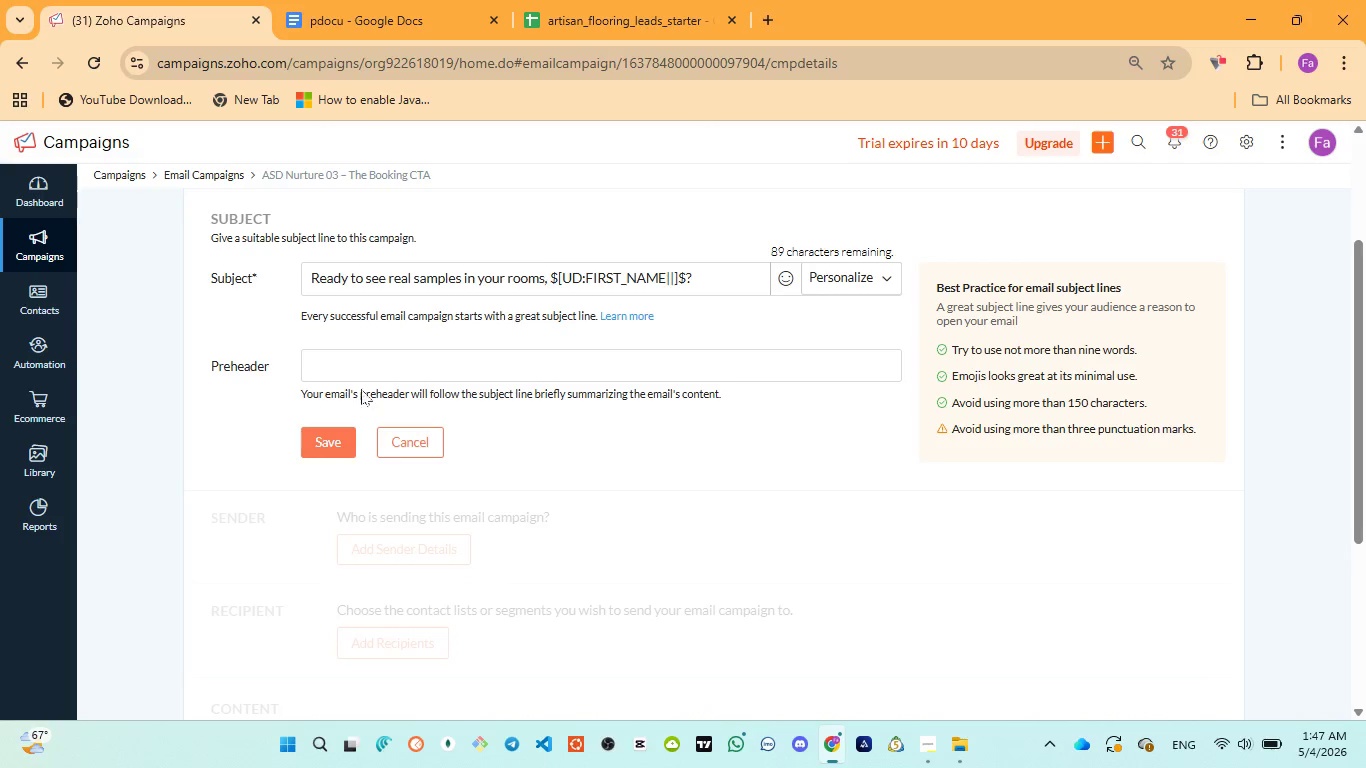 
left_click([360, 364])
 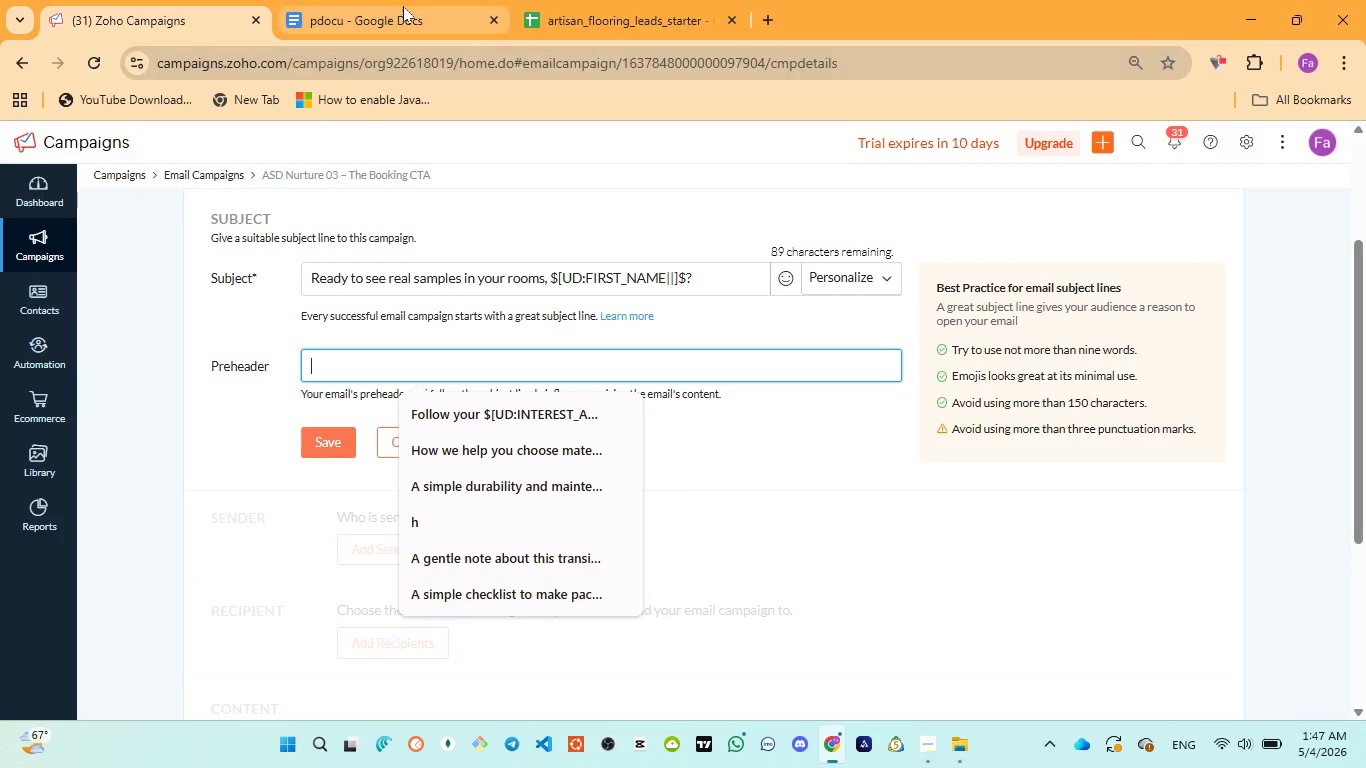 
left_click([403, 6])
 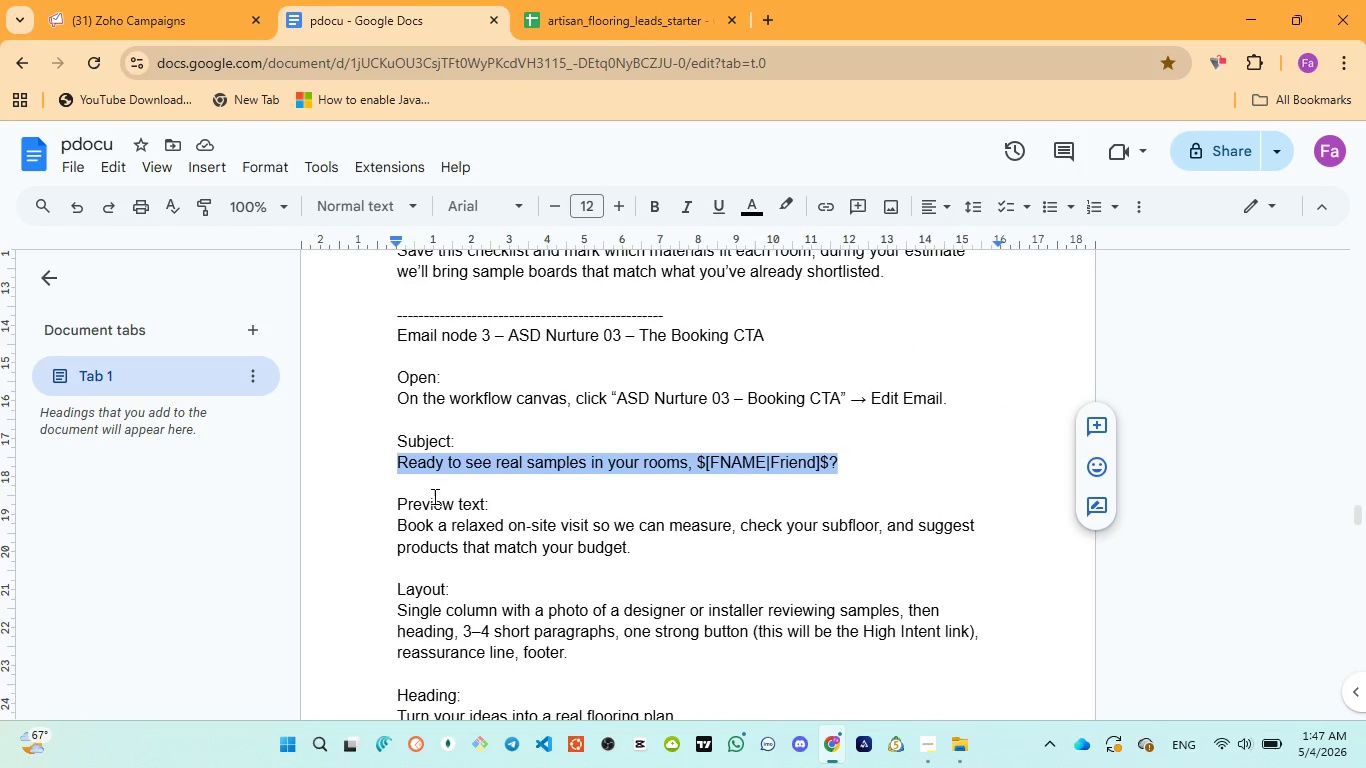 
scroll: coordinate [434, 498], scroll_direction: down, amount: 1.0
 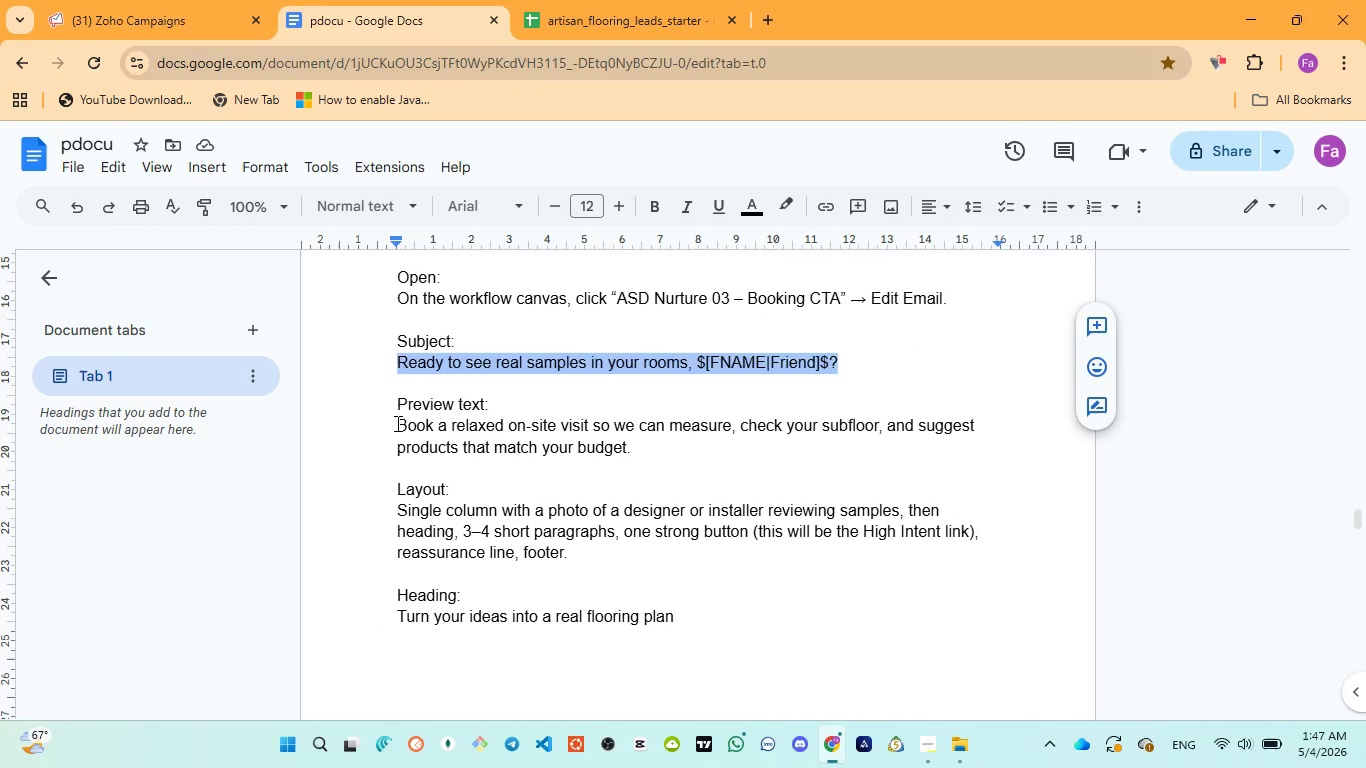 
left_click_drag(start_coordinate=[396, 423], to_coordinate=[586, 449])
 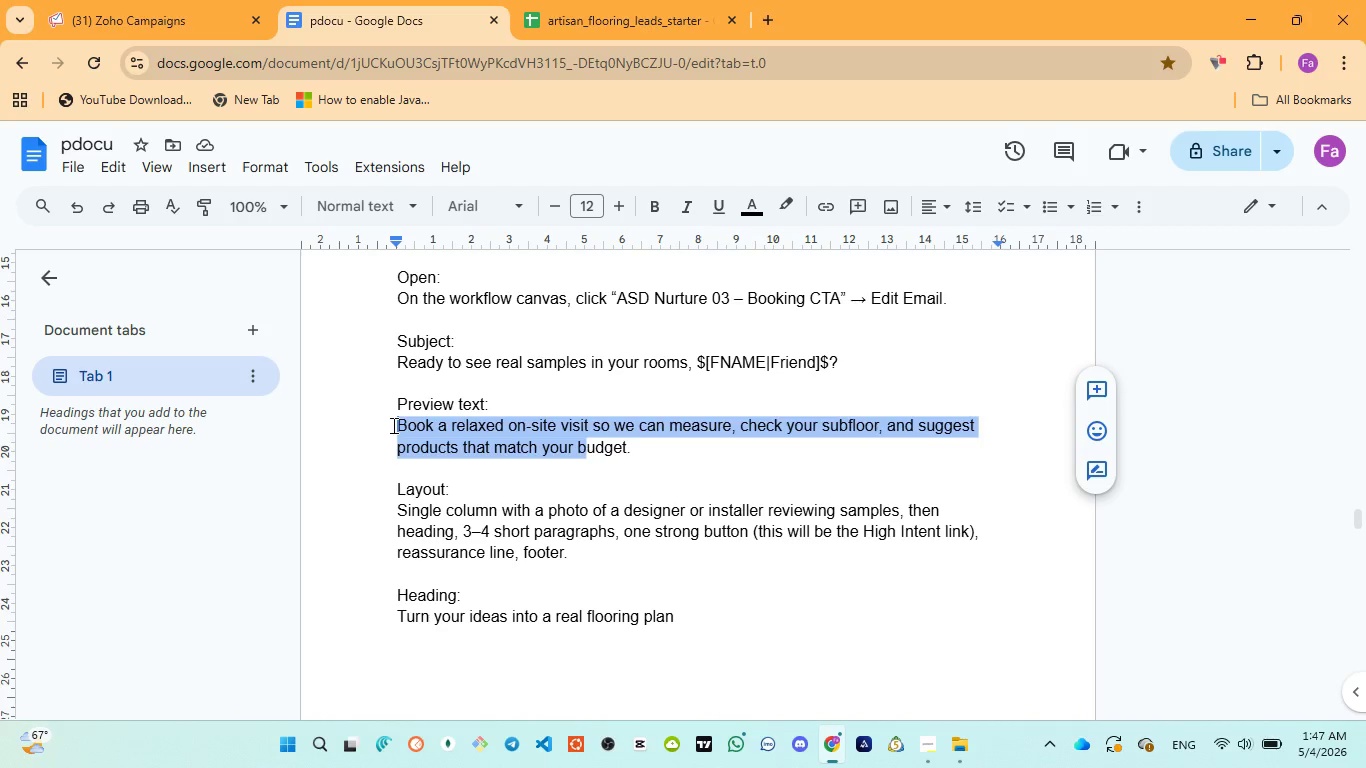 
left_click_drag(start_coordinate=[392, 425], to_coordinate=[636, 448])
 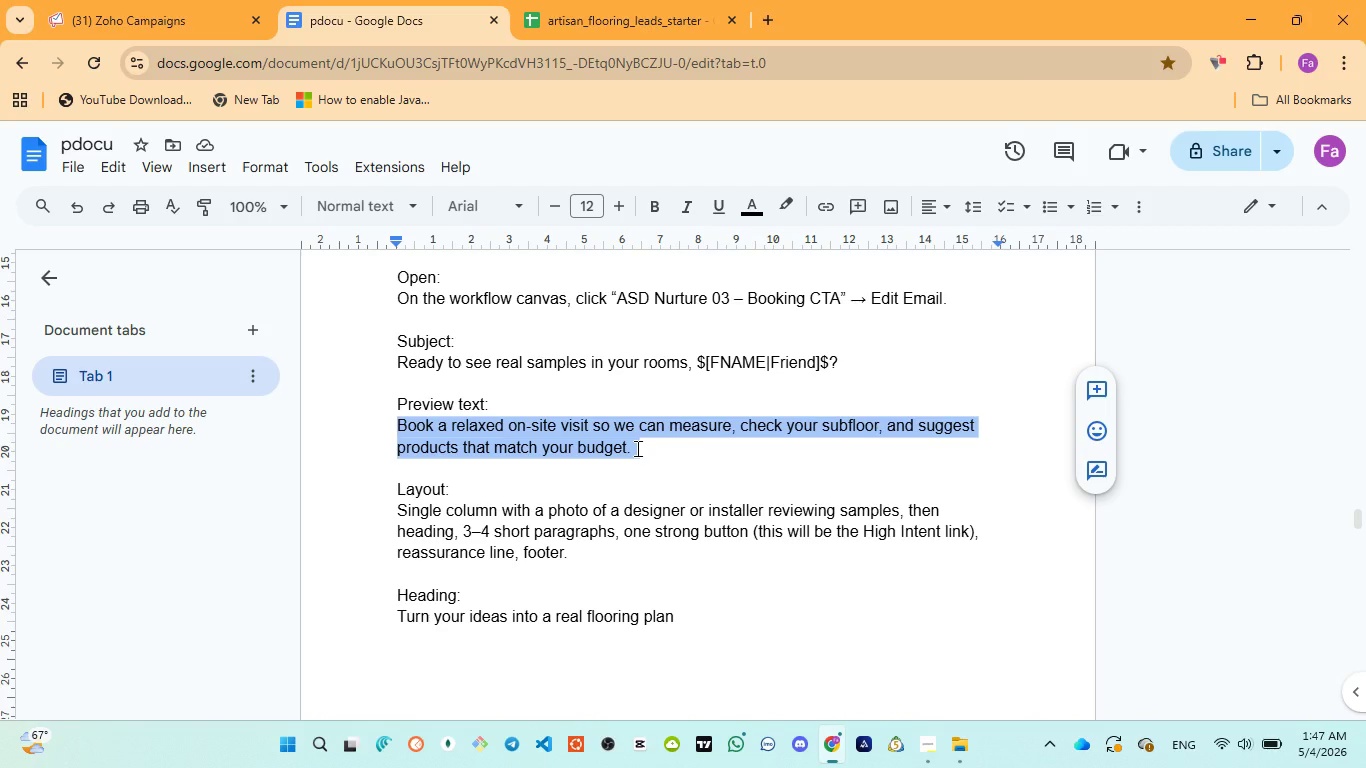 
key(Control+C)
 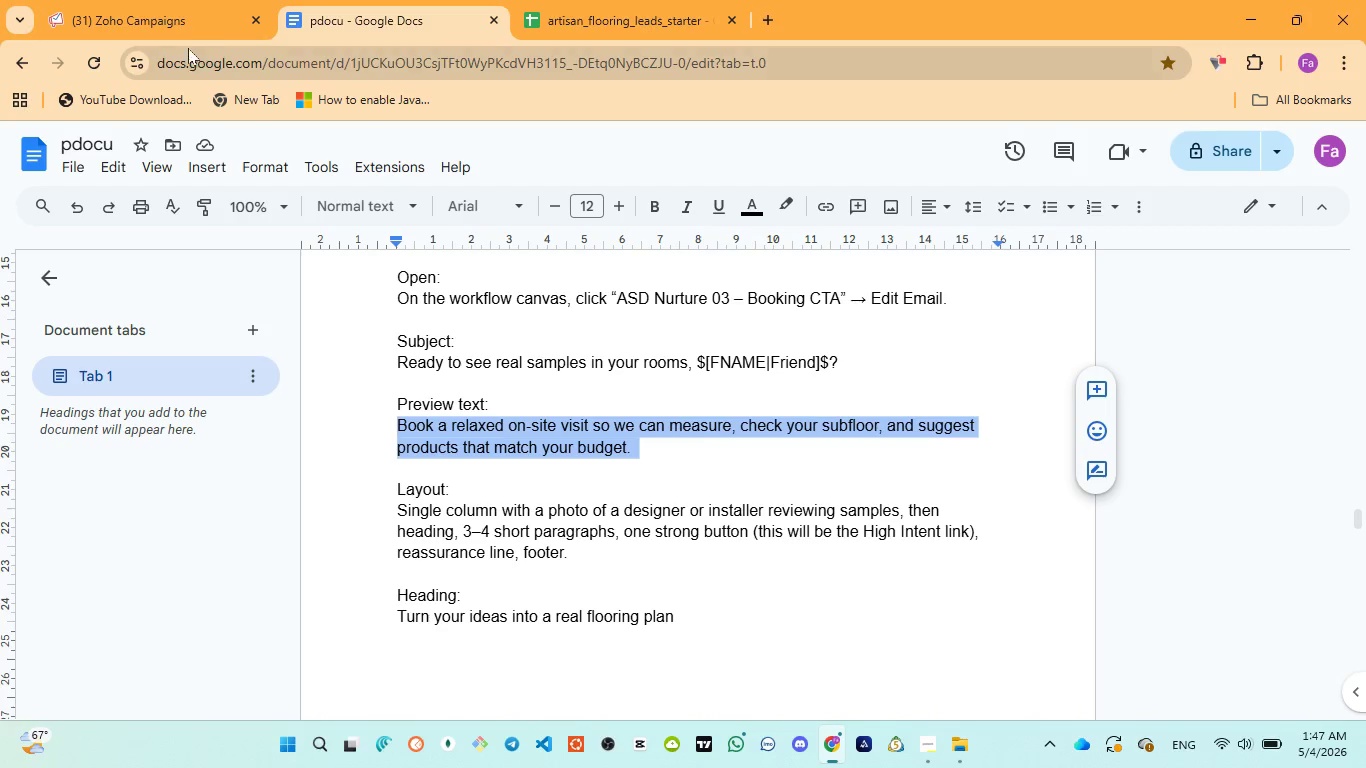 
left_click([172, 17])
 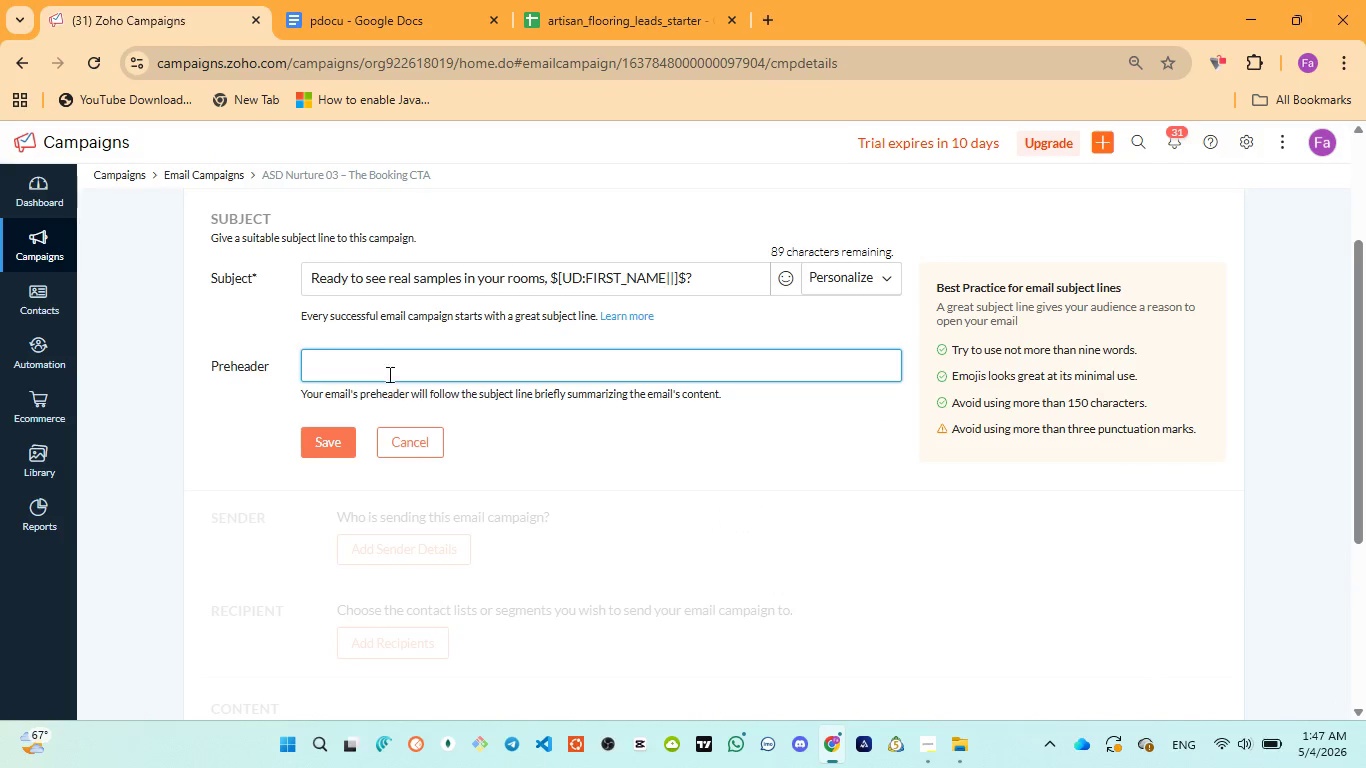 
key(Control+V)
 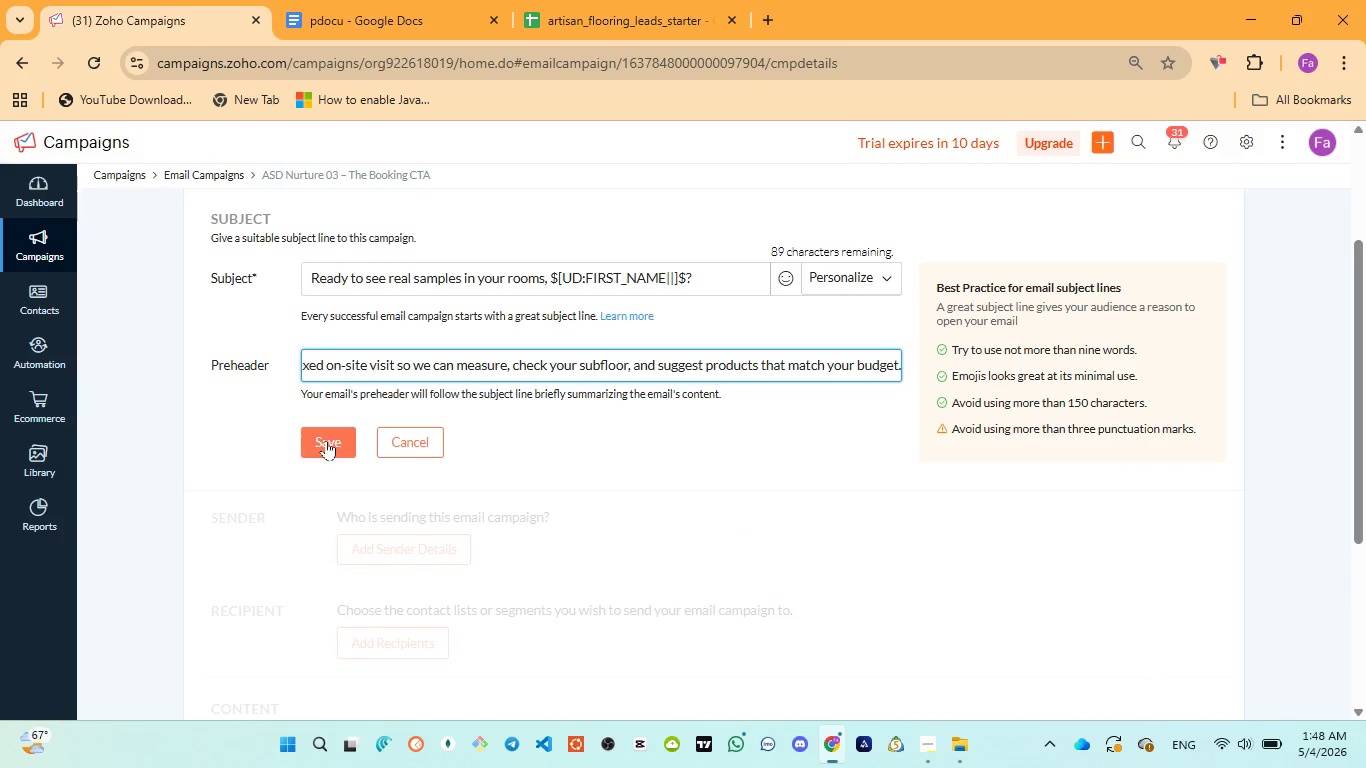 
left_click([325, 441])
 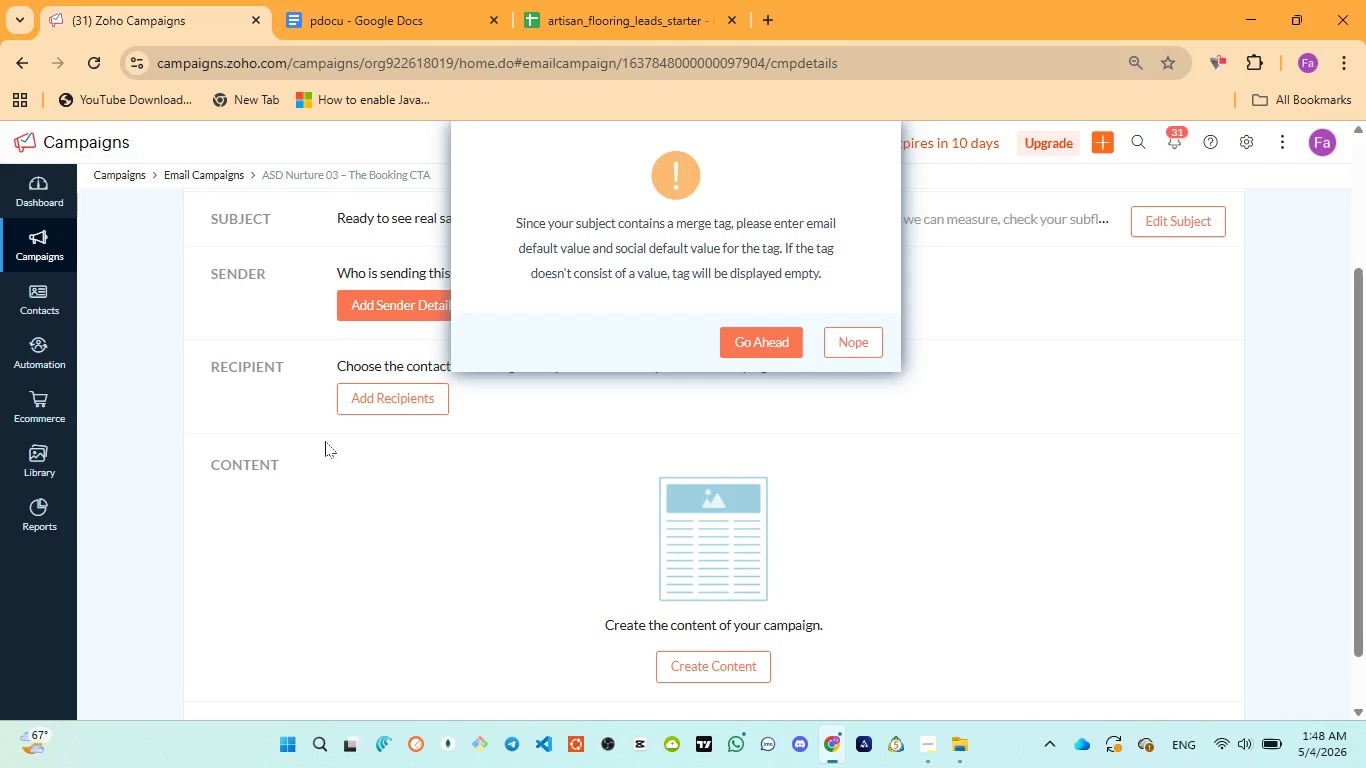 
wait(7.64)
 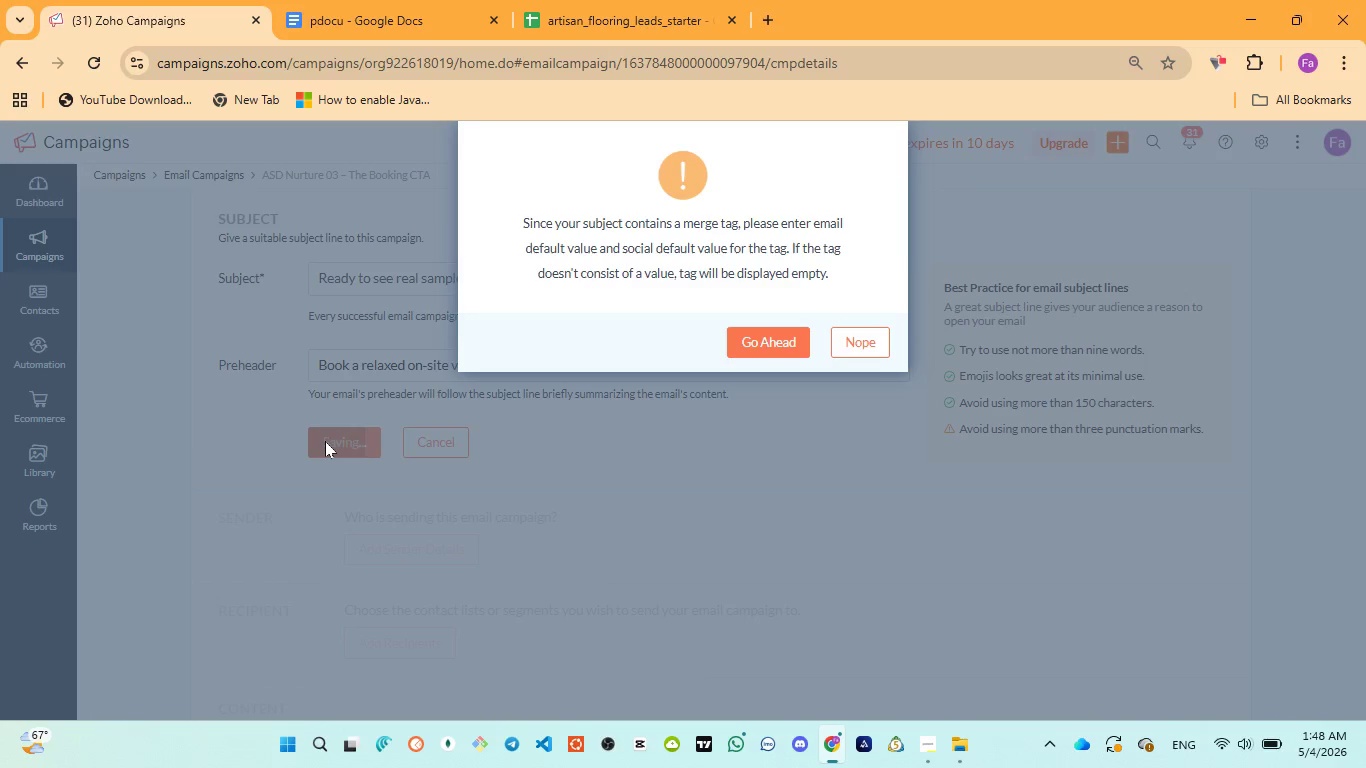 
left_click([772, 342])
 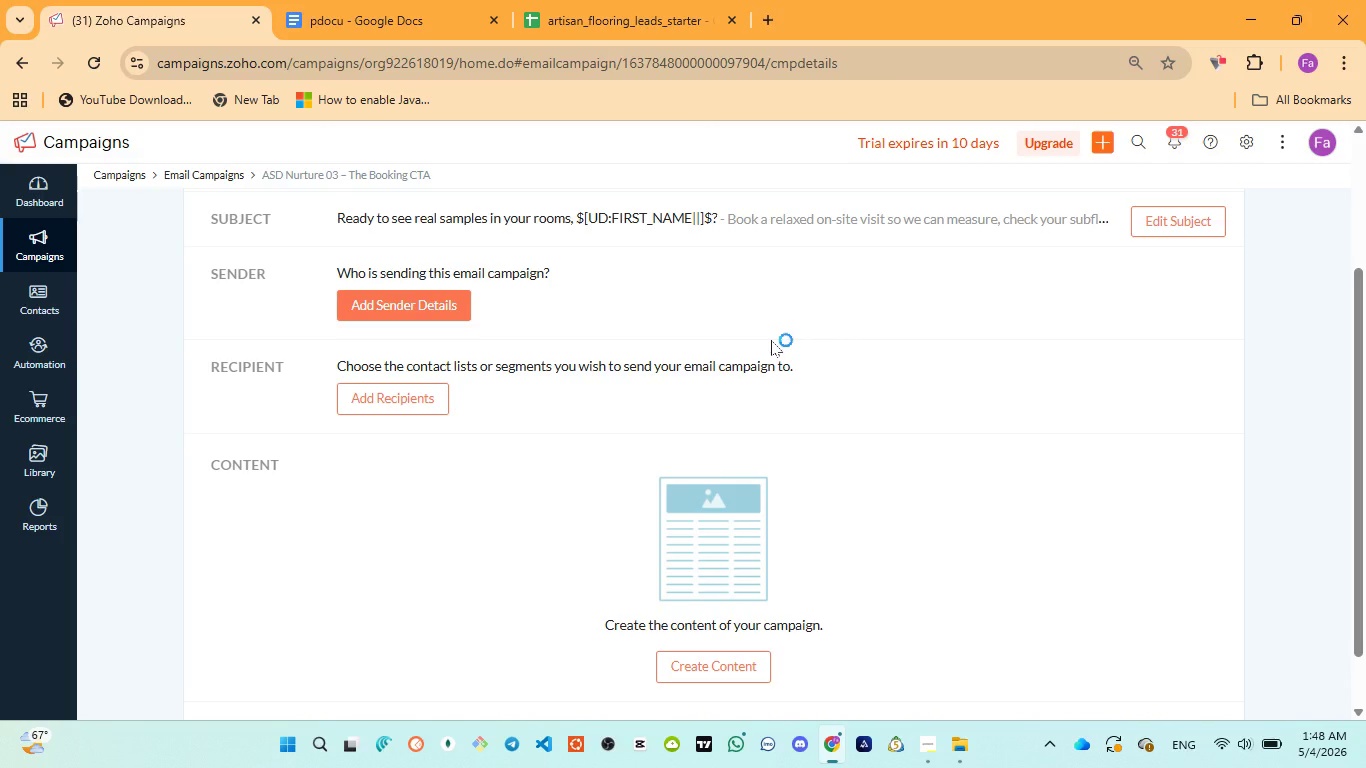 
wait(31.33)
 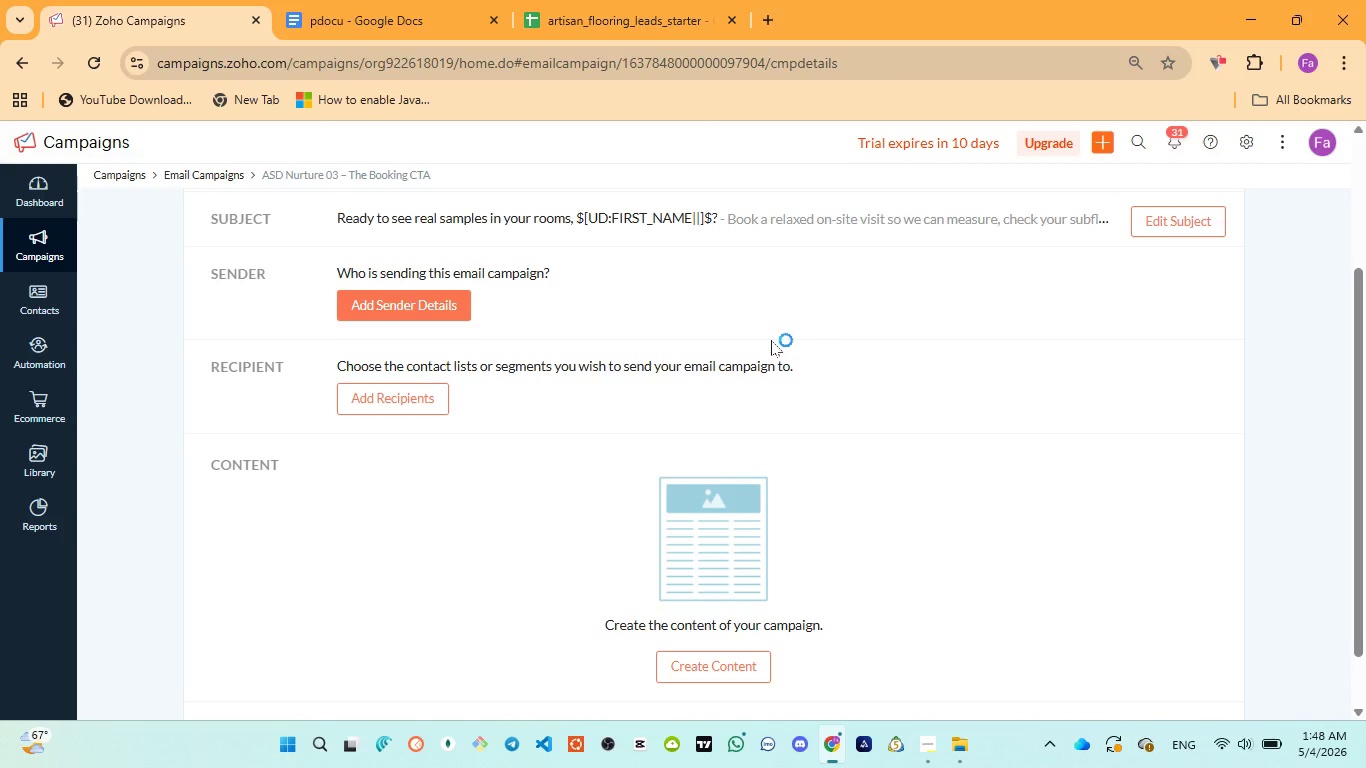 
scroll: coordinate [771, 340], scroll_direction: up, amount: 1.0
 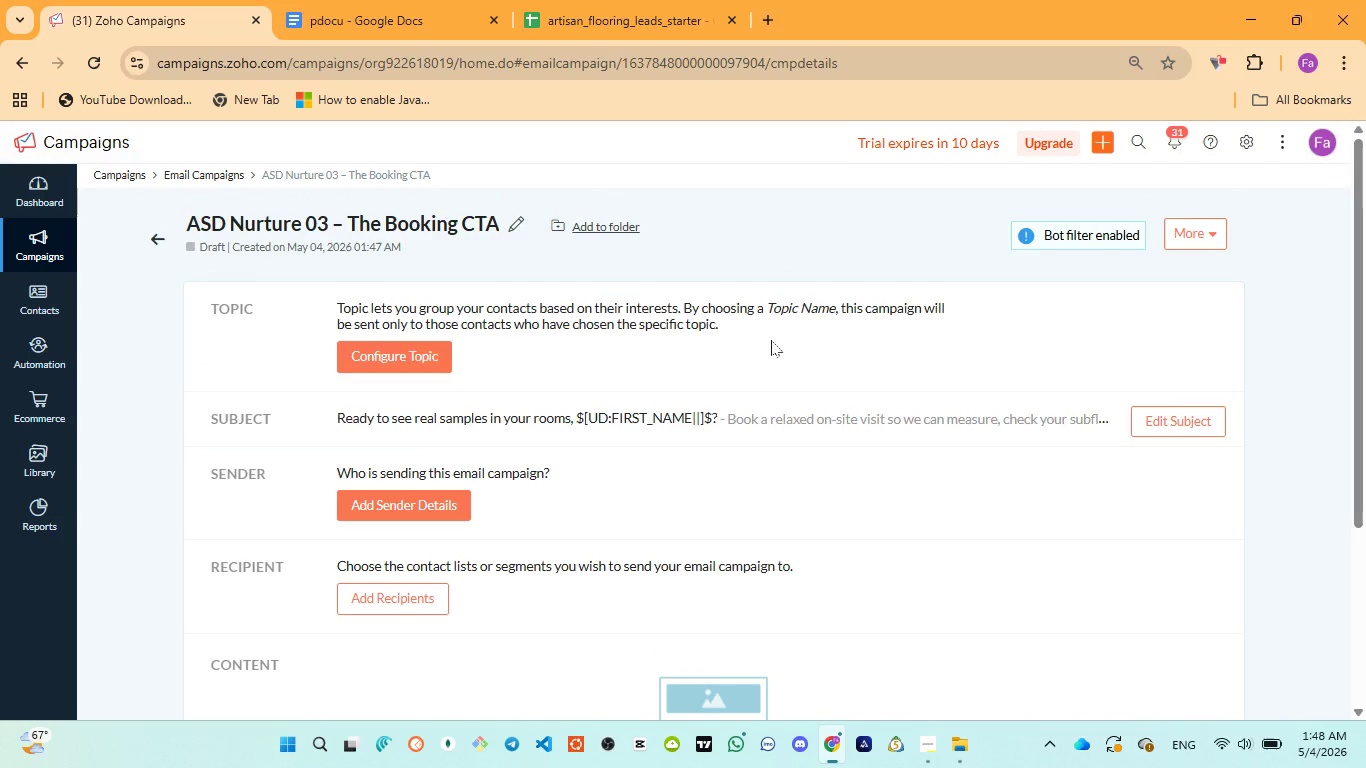 
scroll: coordinate [771, 340], scroll_direction: down, amount: 2.0
 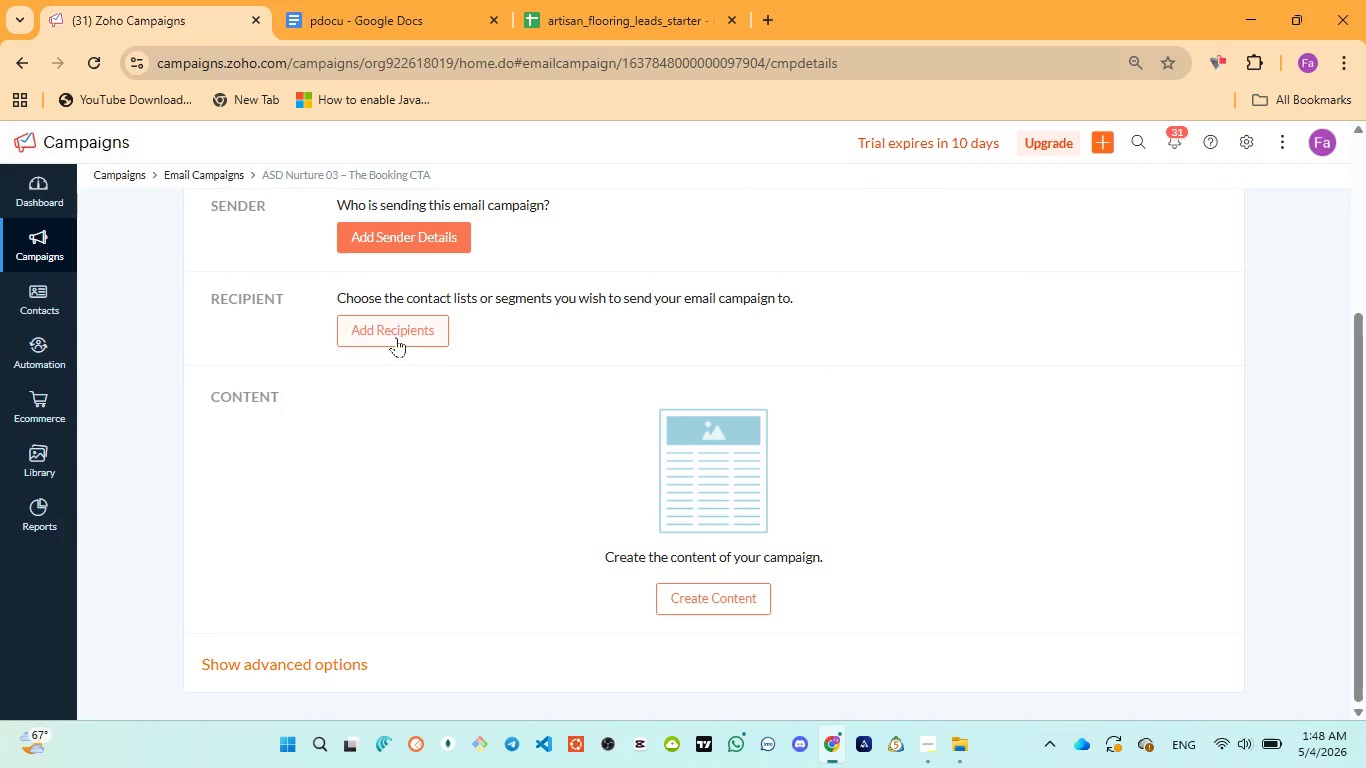 
left_click([400, 326])
 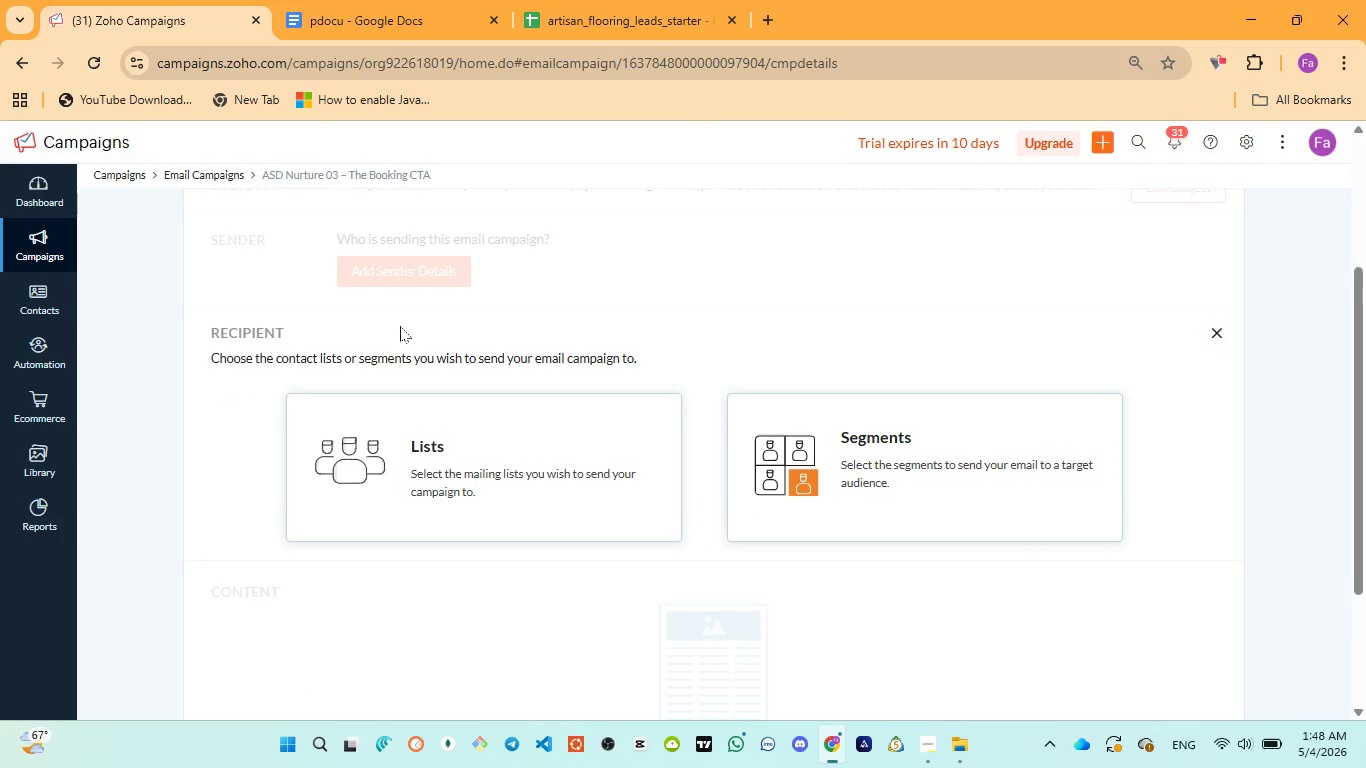 
wait(6.2)
 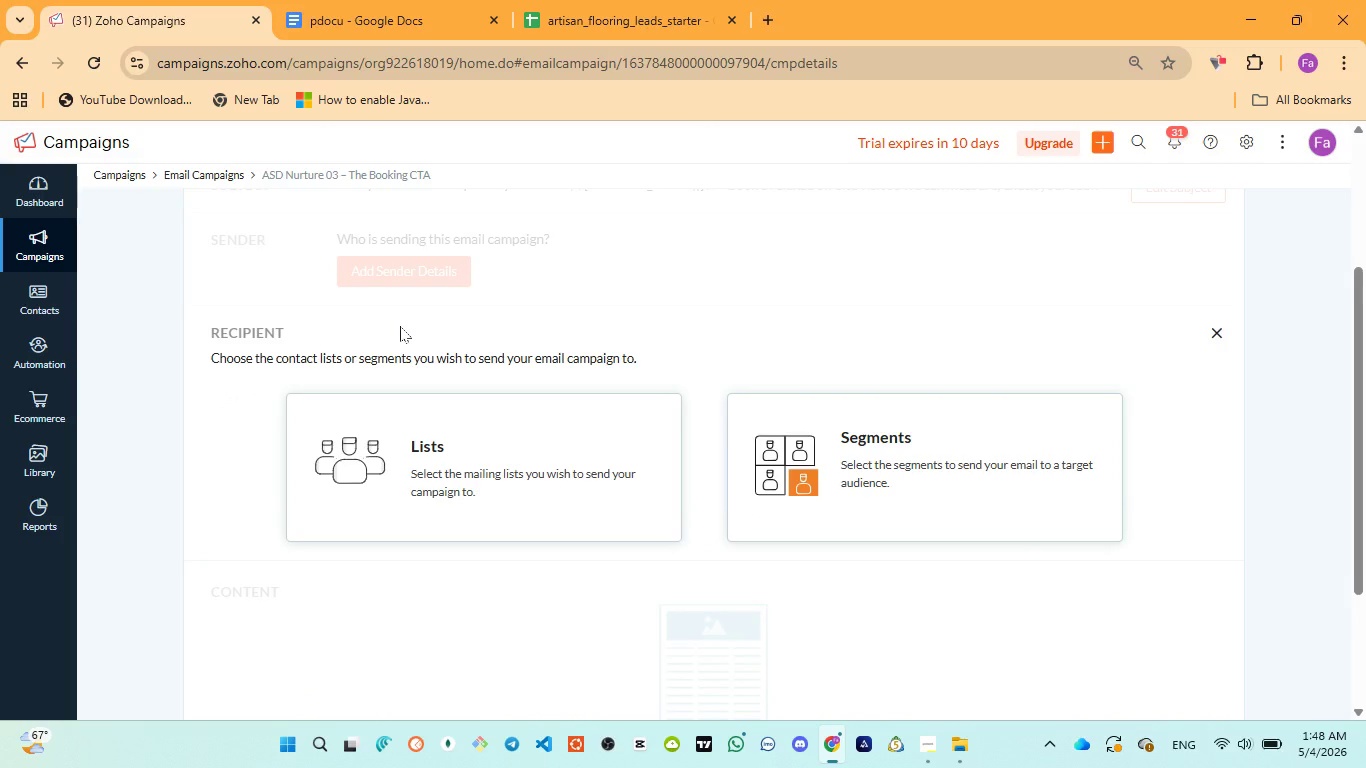 
left_click([440, 437])
 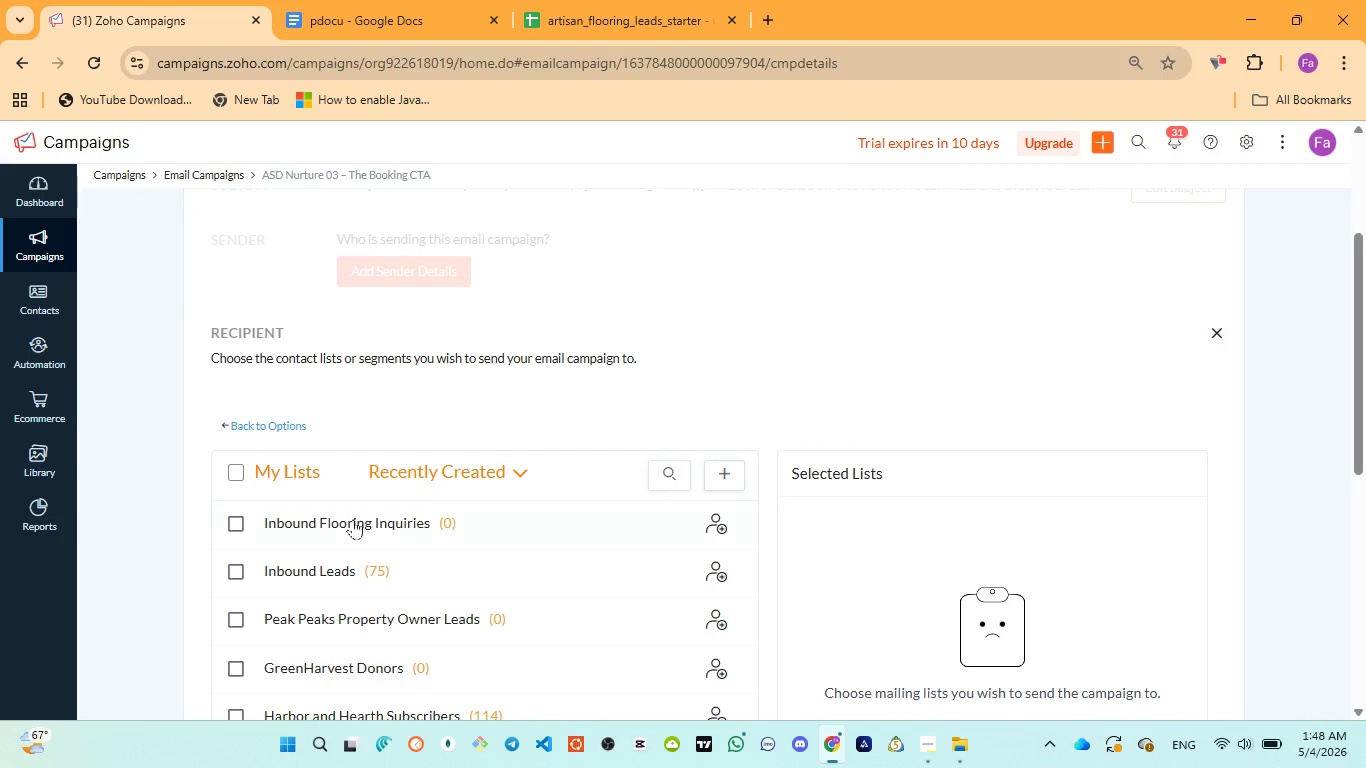 
left_click([306, 523])
 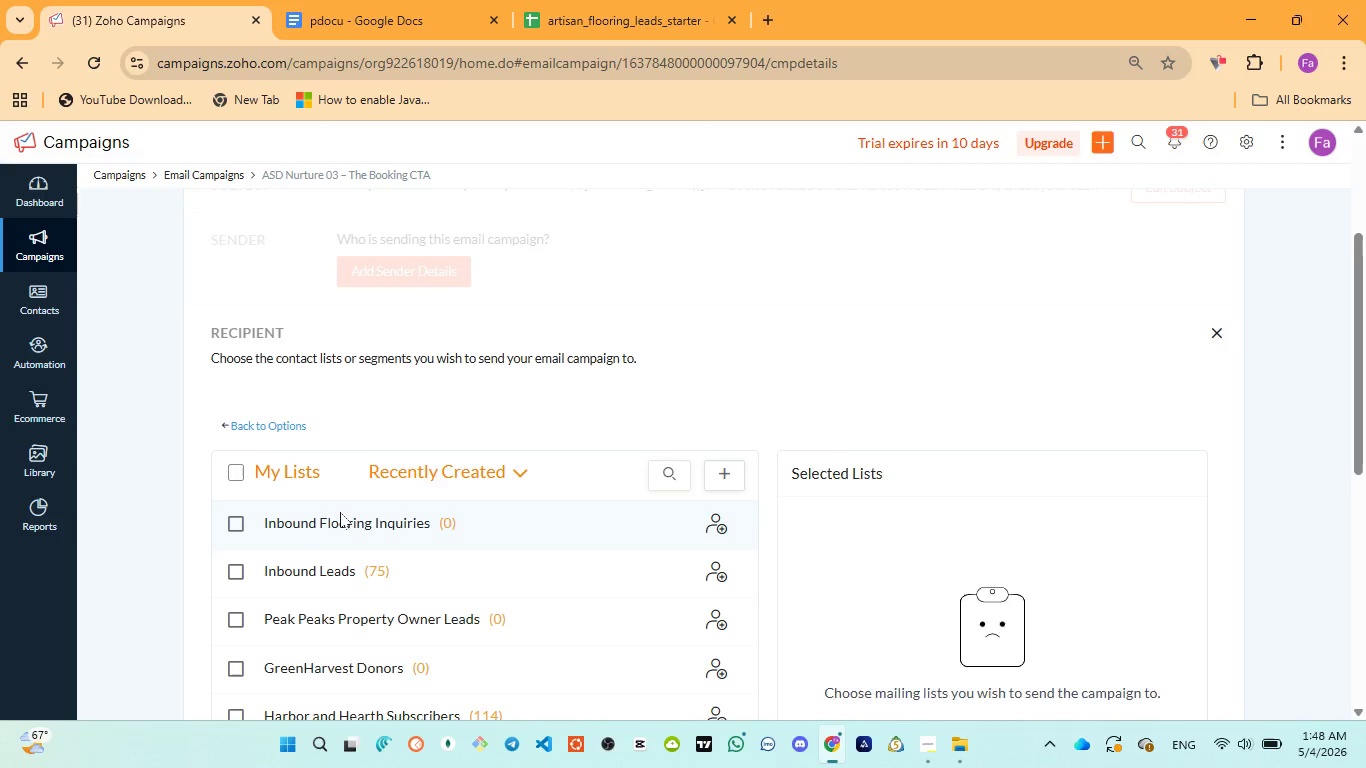 
scroll: coordinate [340, 518], scroll_direction: down, amount: 4.0
 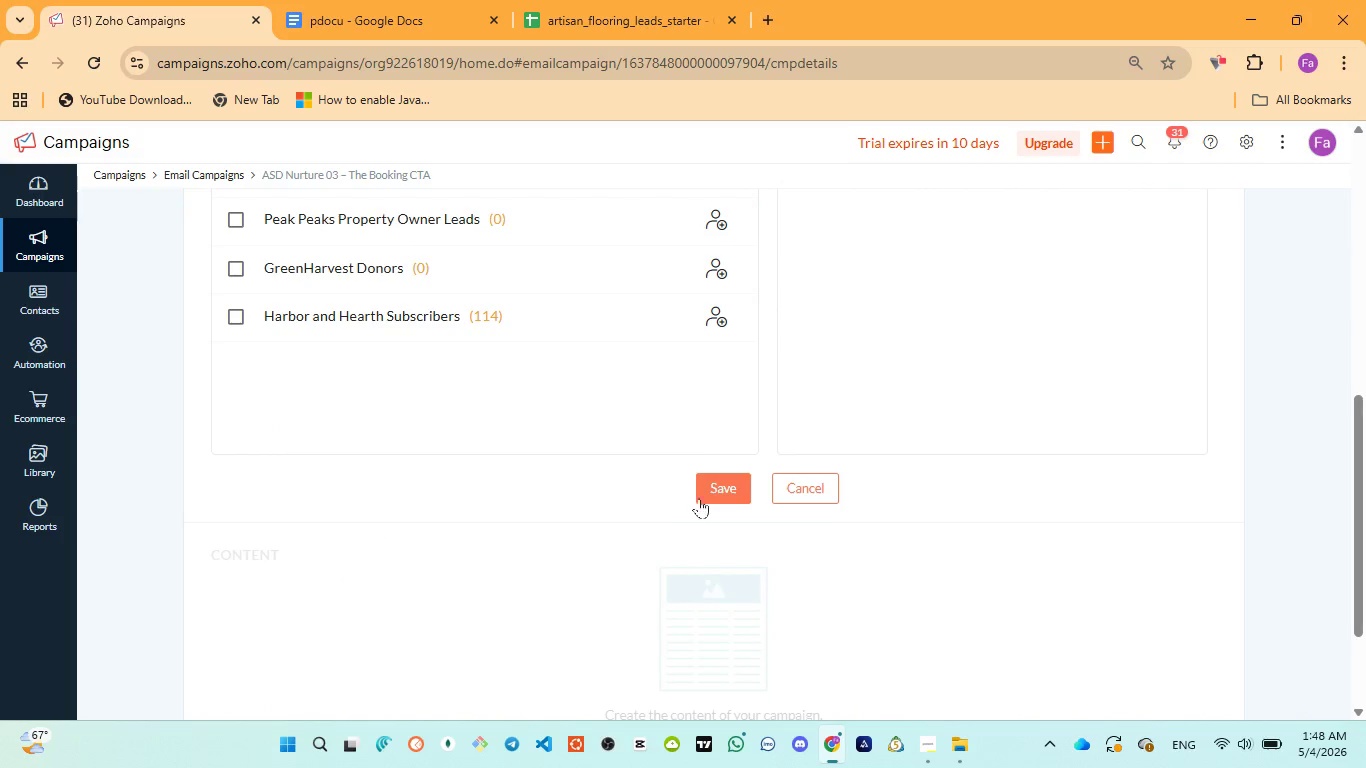 
left_click([707, 494])
 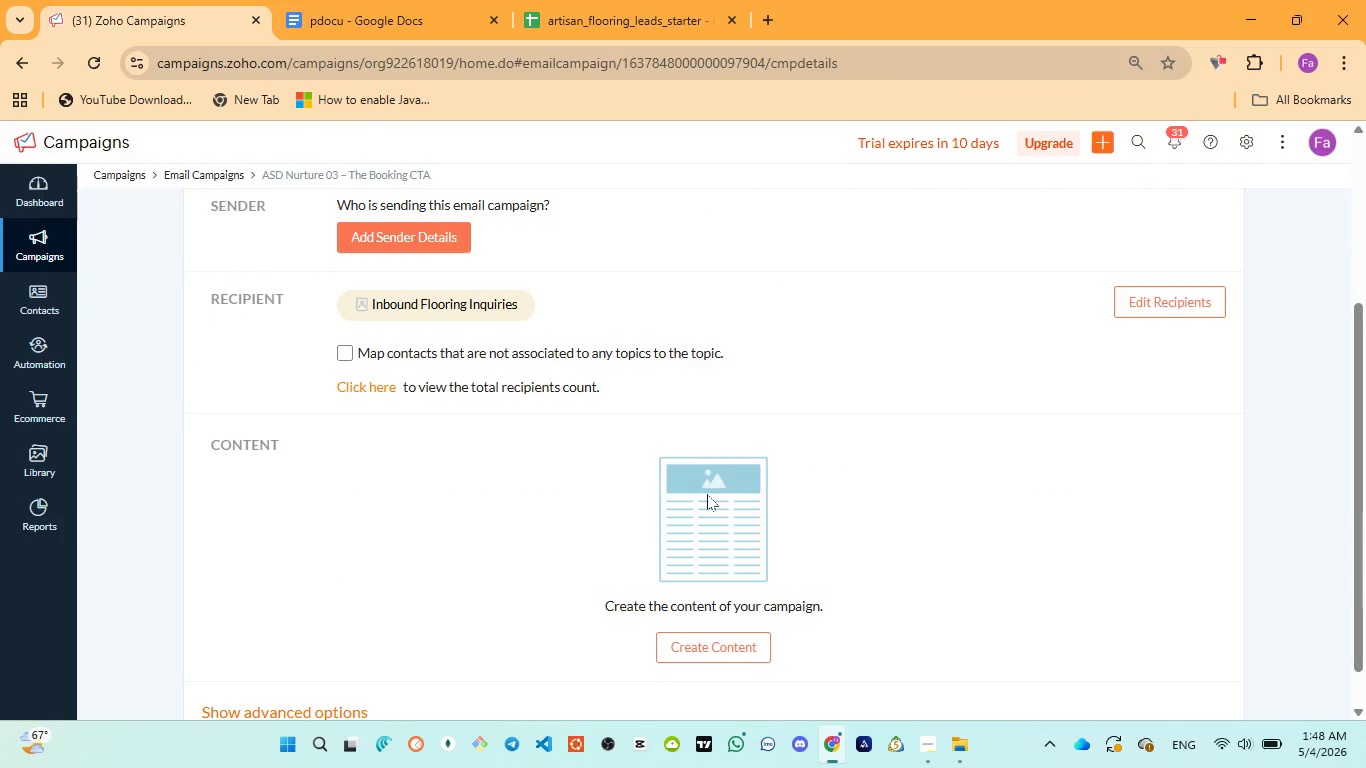 
wait(8.53)
 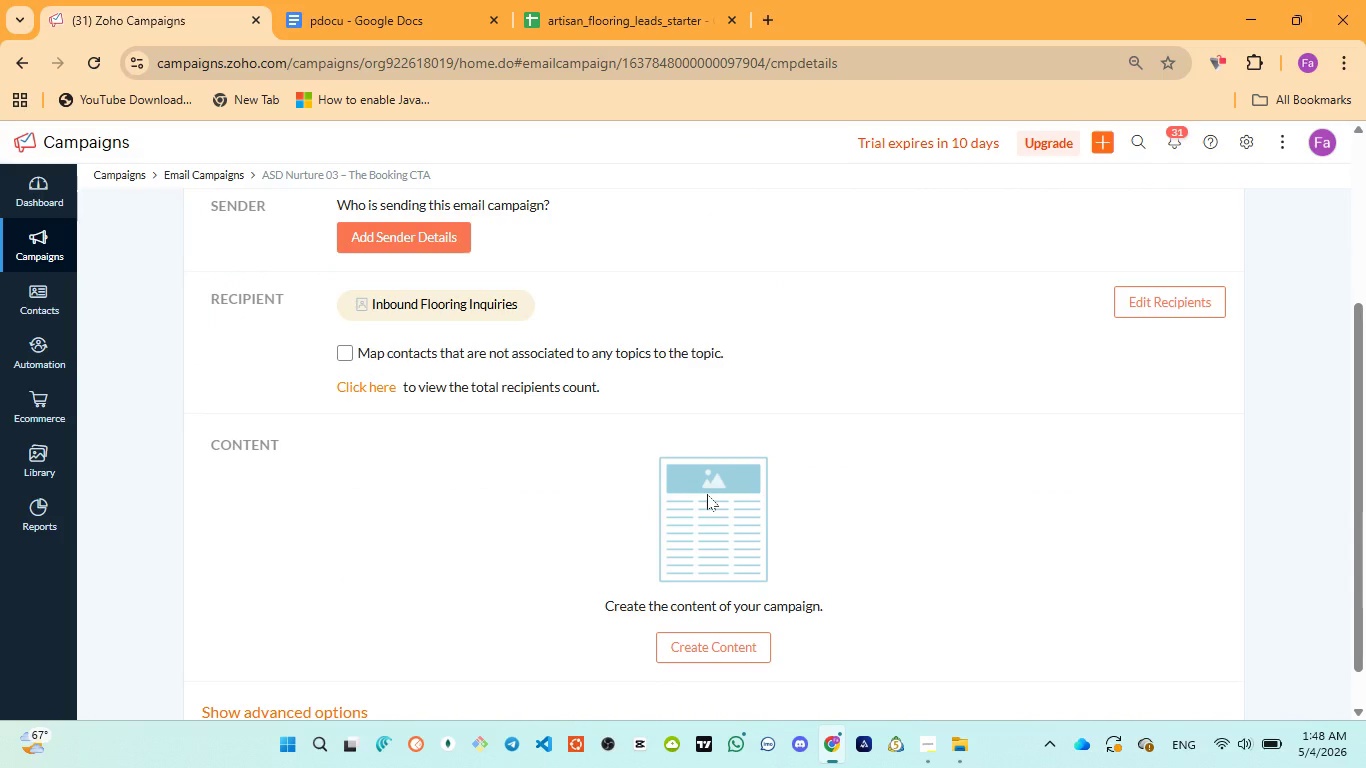 
left_click([909, 649])
 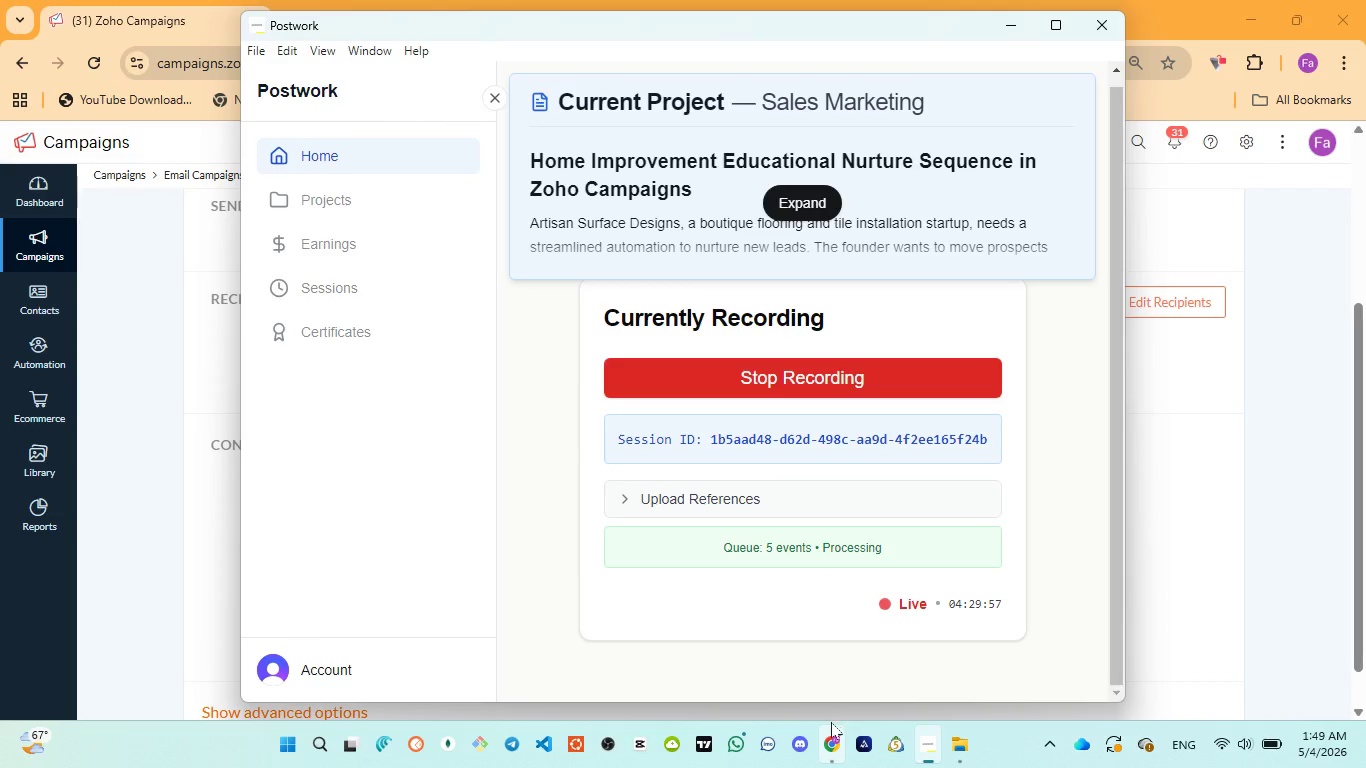 
left_click([822, 662])
 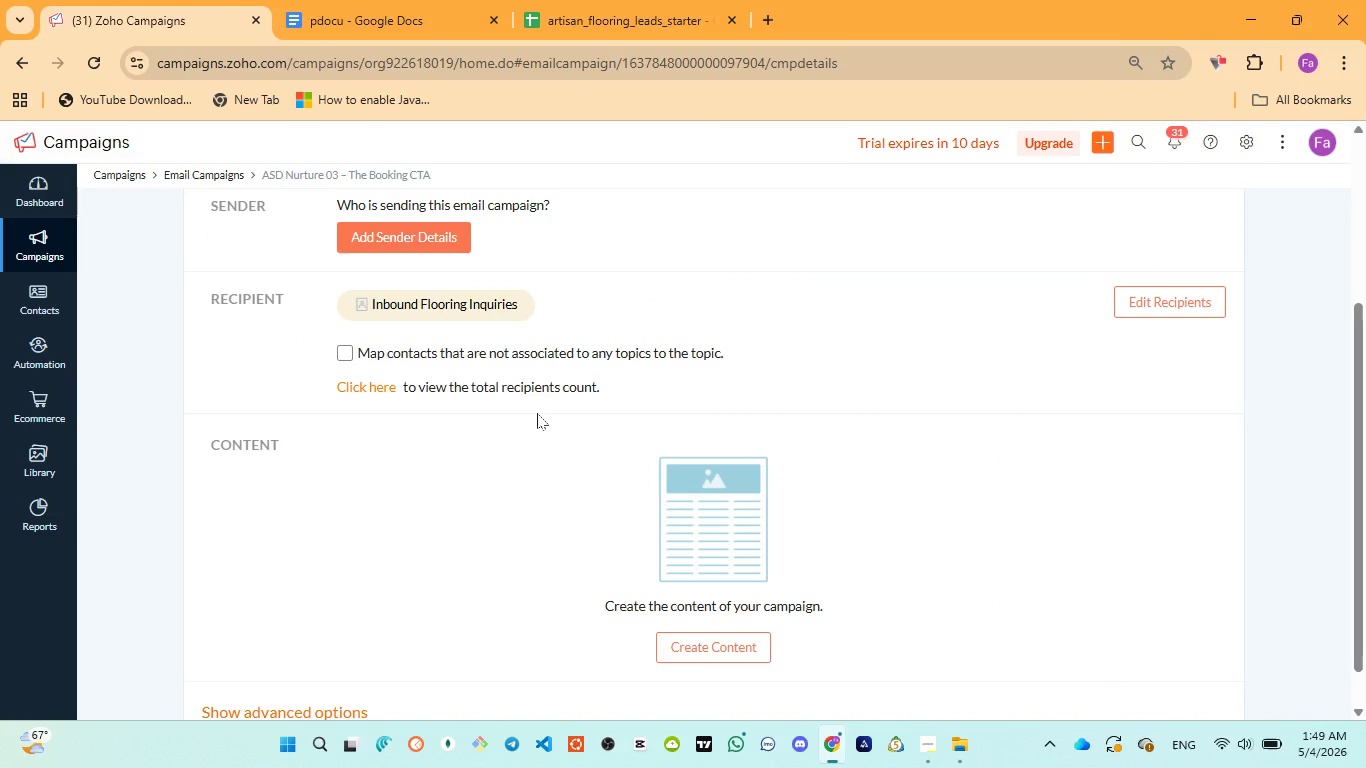 
scroll: coordinate [536, 412], scroll_direction: down, amount: 2.0
 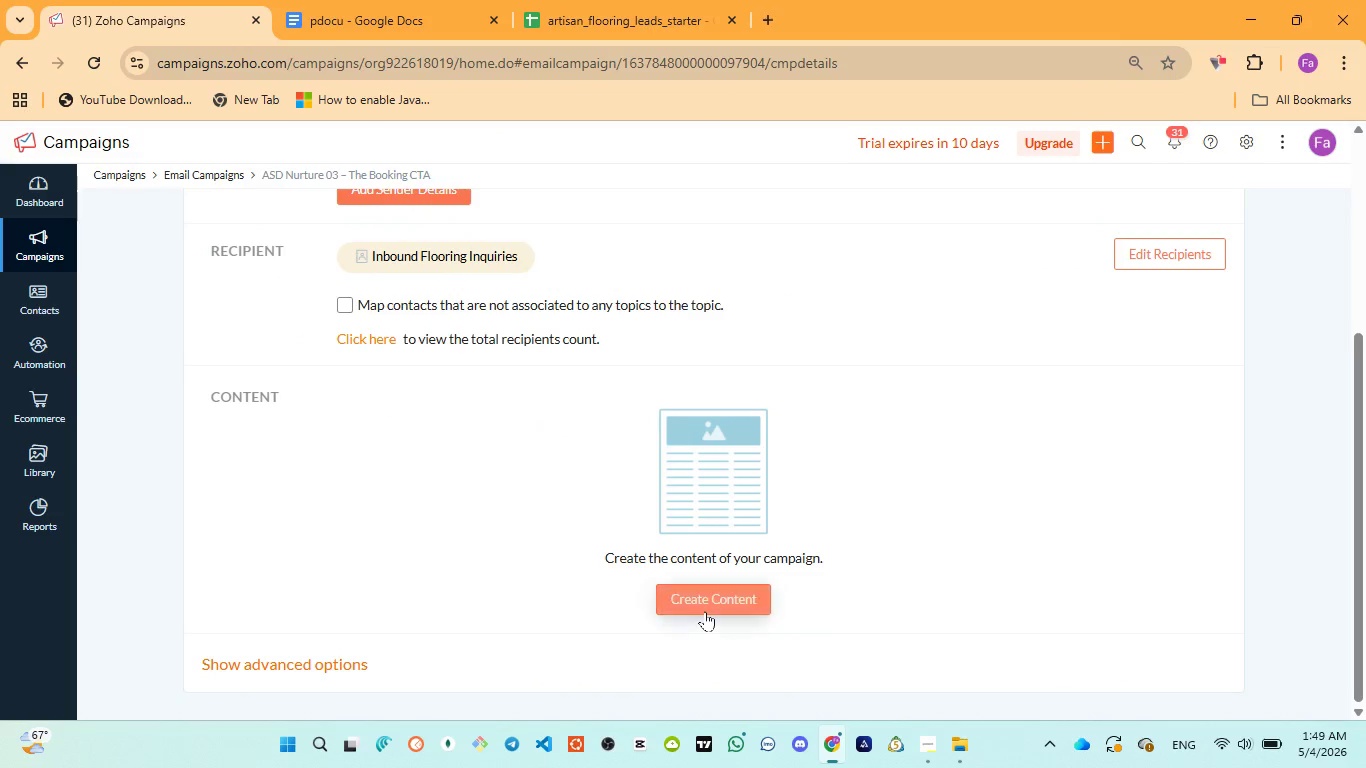 
left_click([705, 611])
 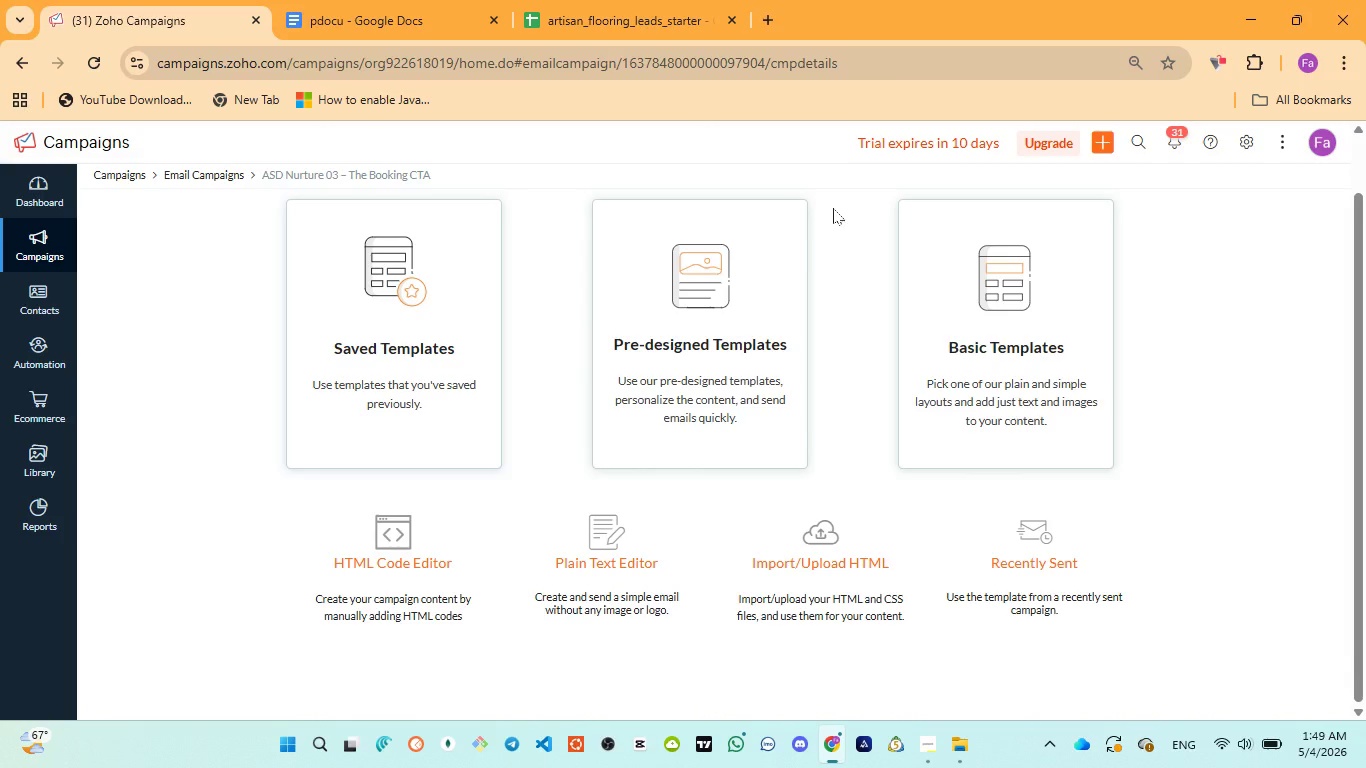 
wait(27.92)
 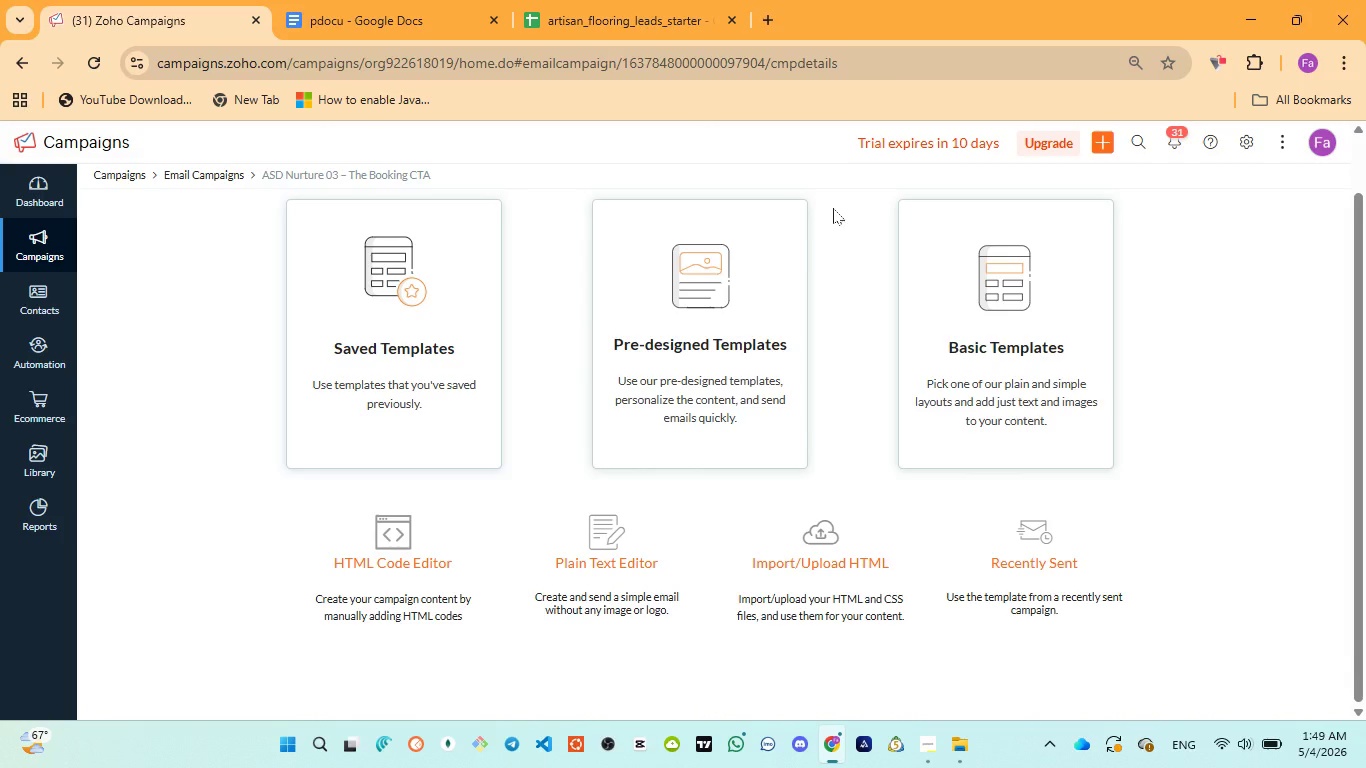 
left_click([709, 402])
 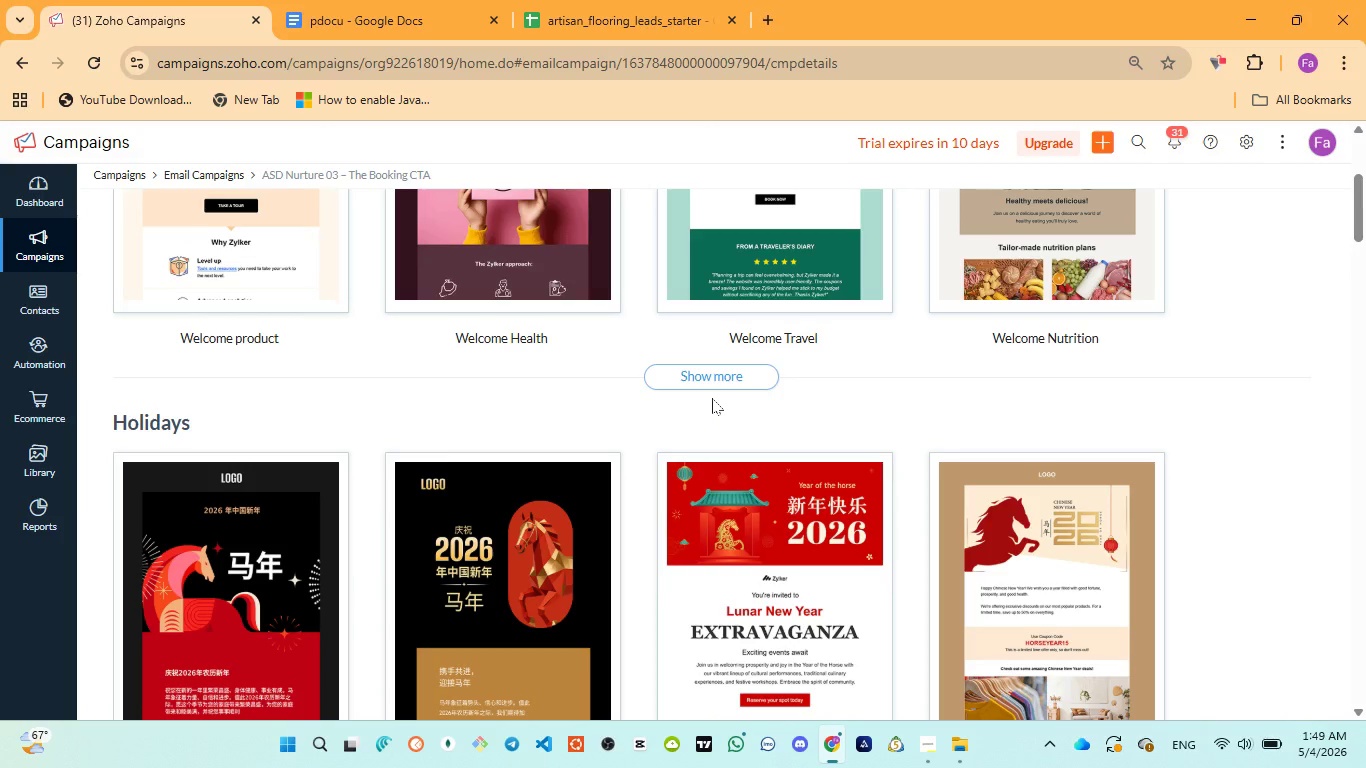 
wait(22.95)
 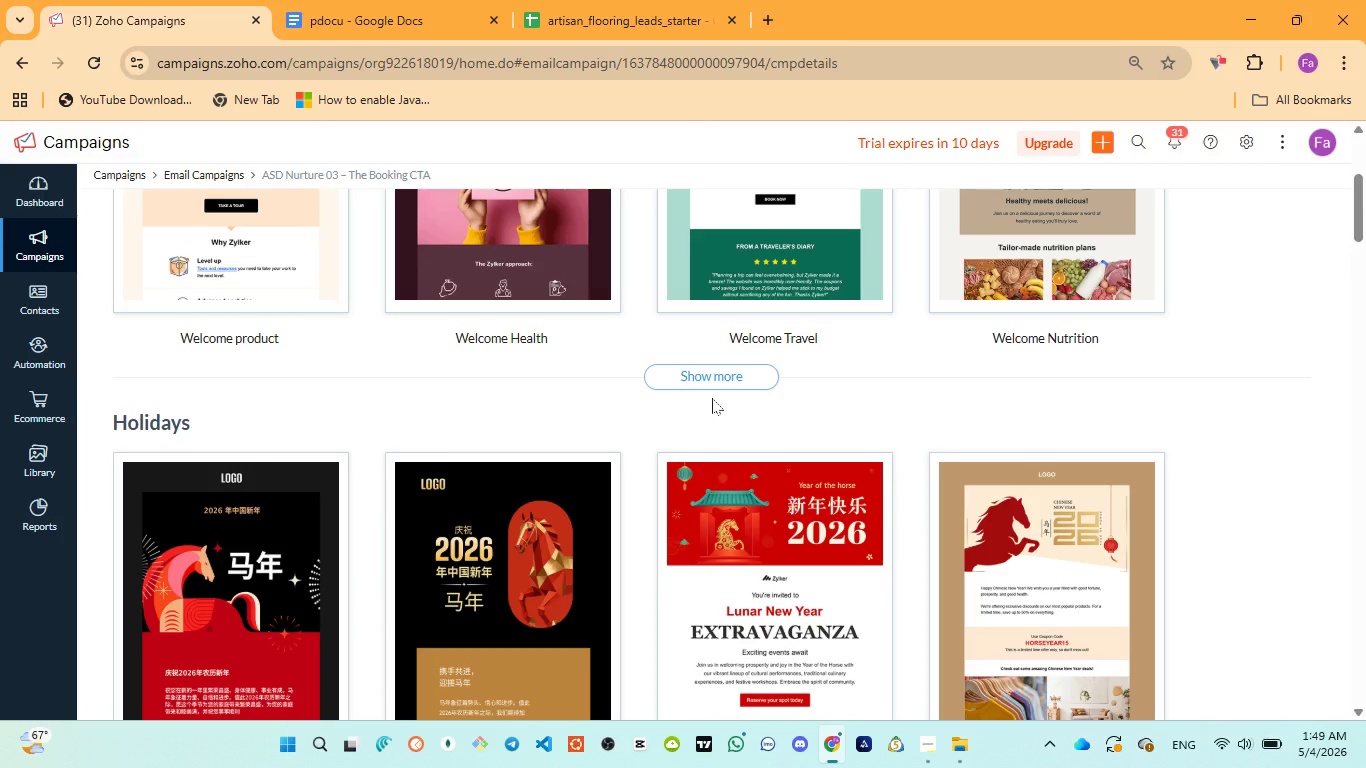 
scroll: coordinate [291, 404], scroll_direction: up, amount: 1.0
 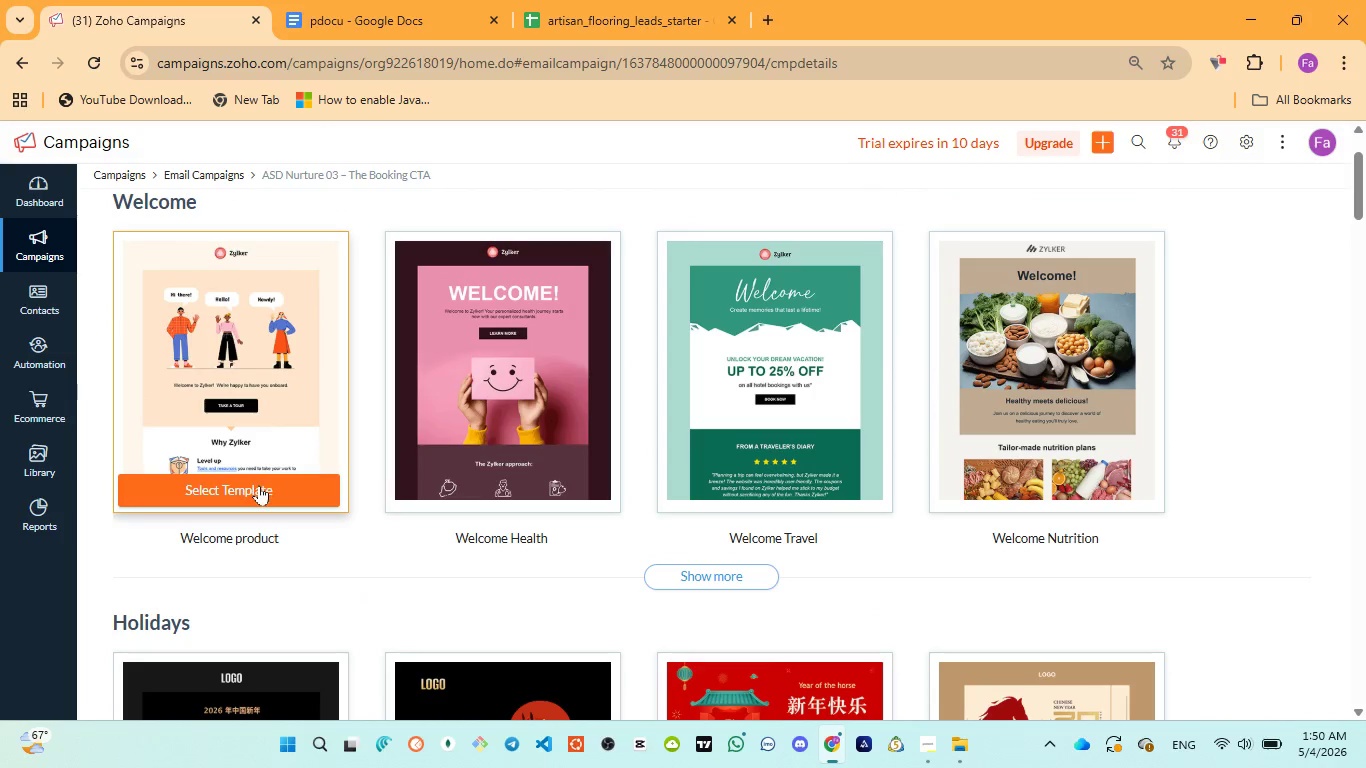 
left_click([259, 485])
 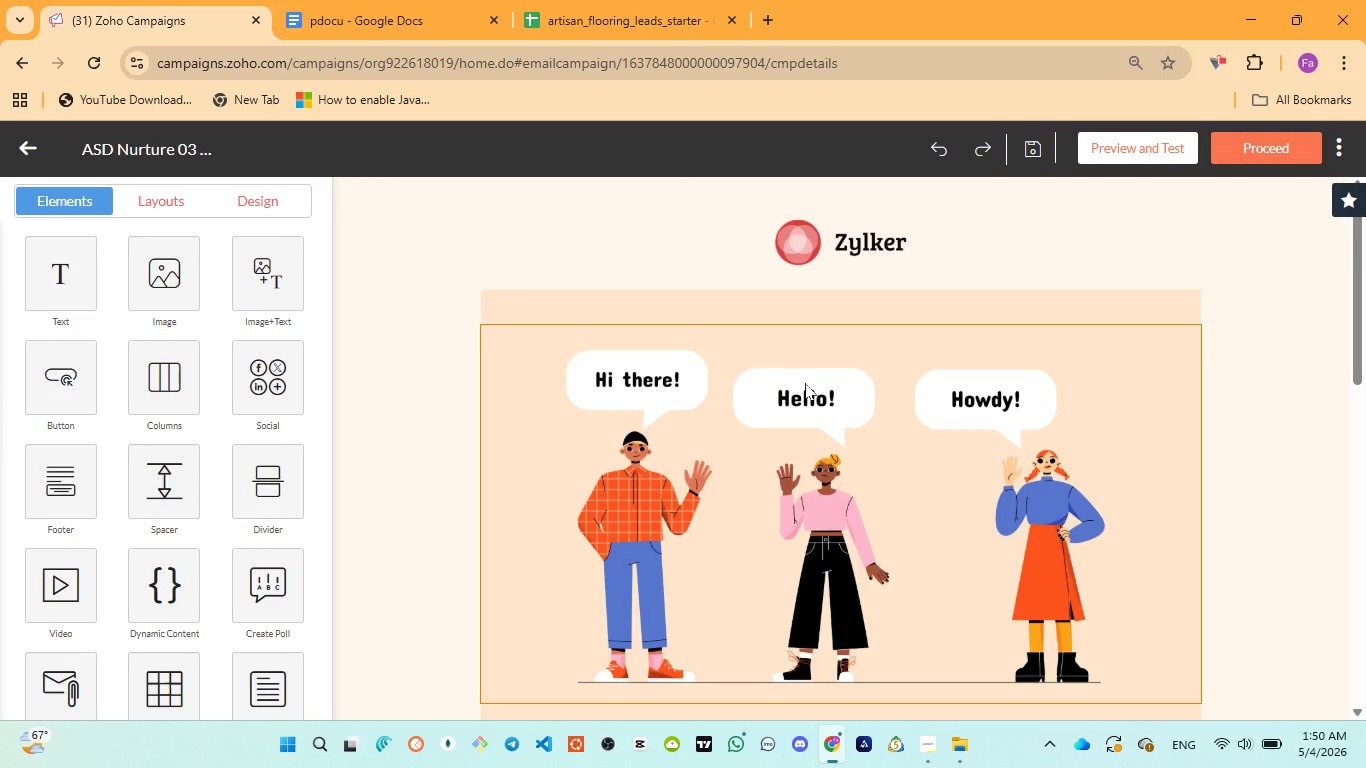 
wait(16.92)
 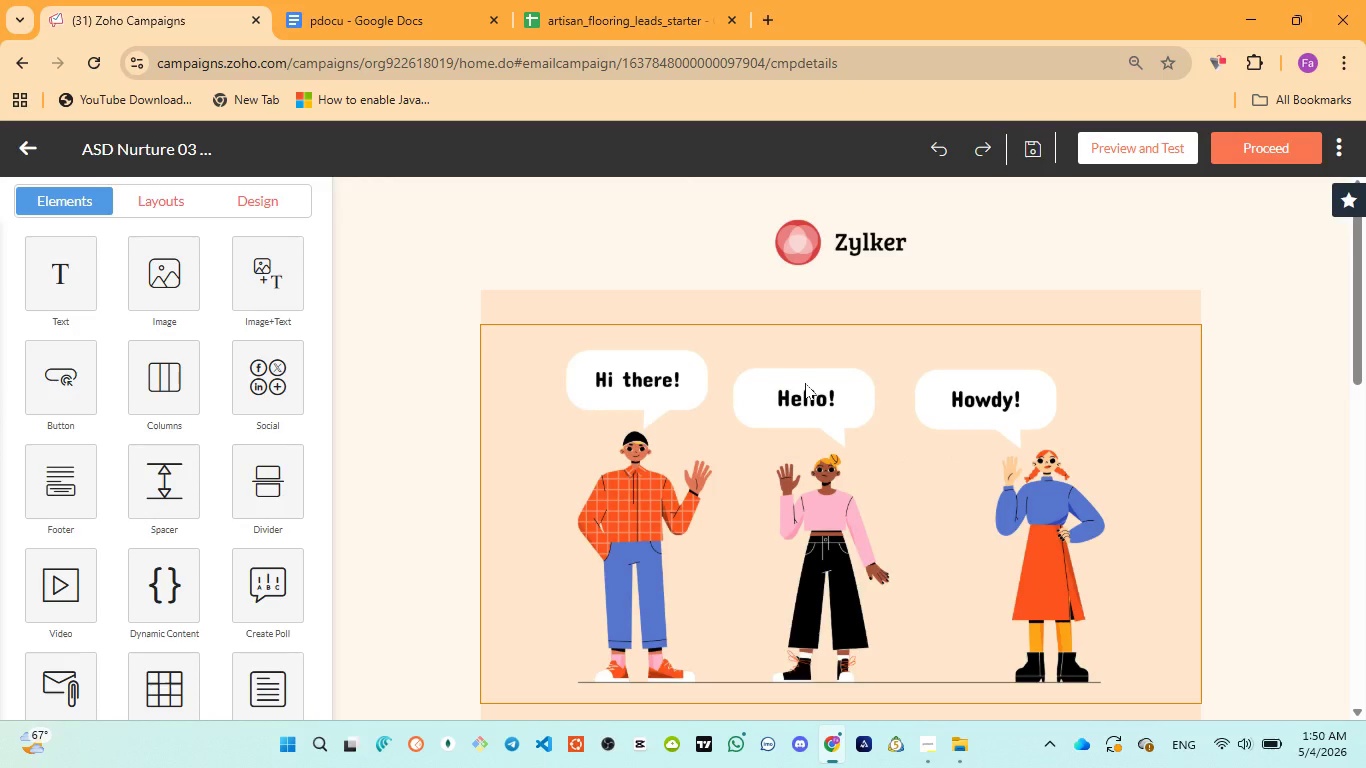 
left_click([1216, 320])
 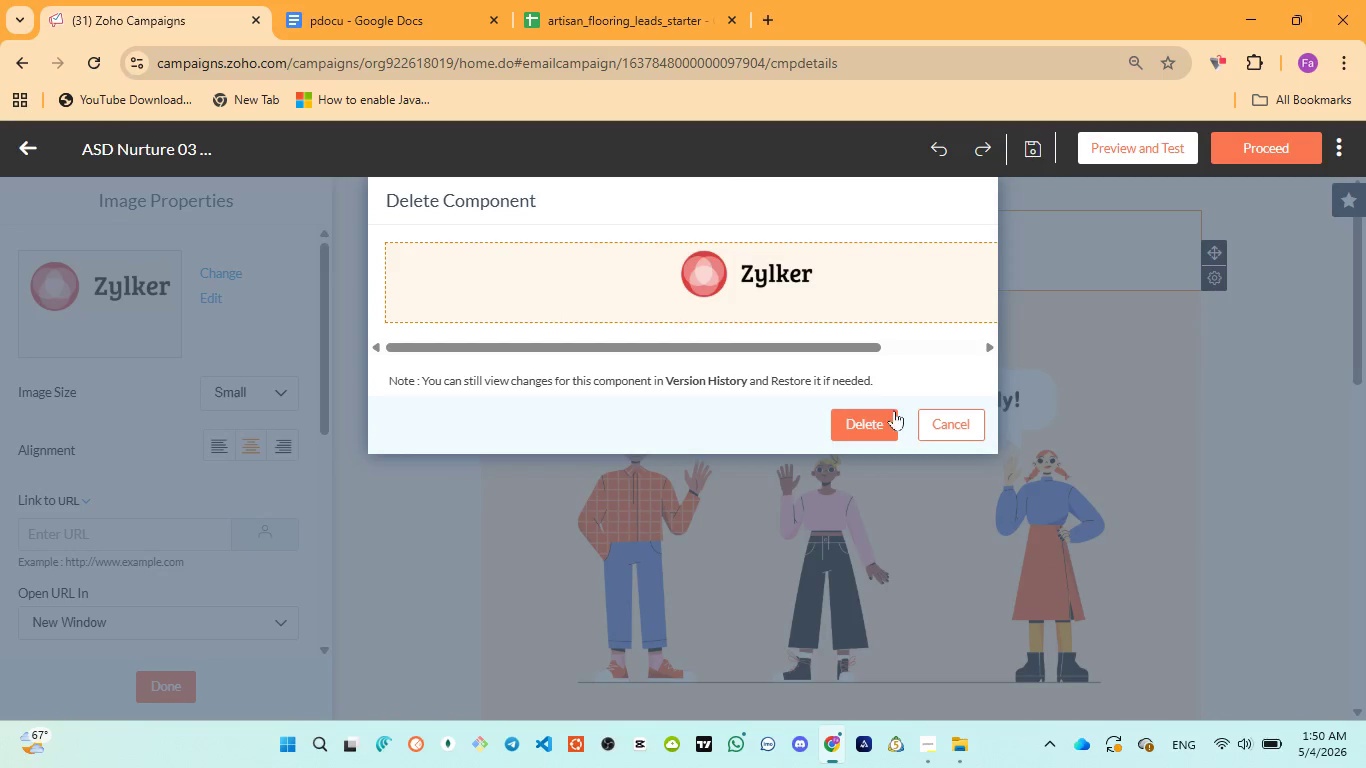 
left_click([881, 429])
 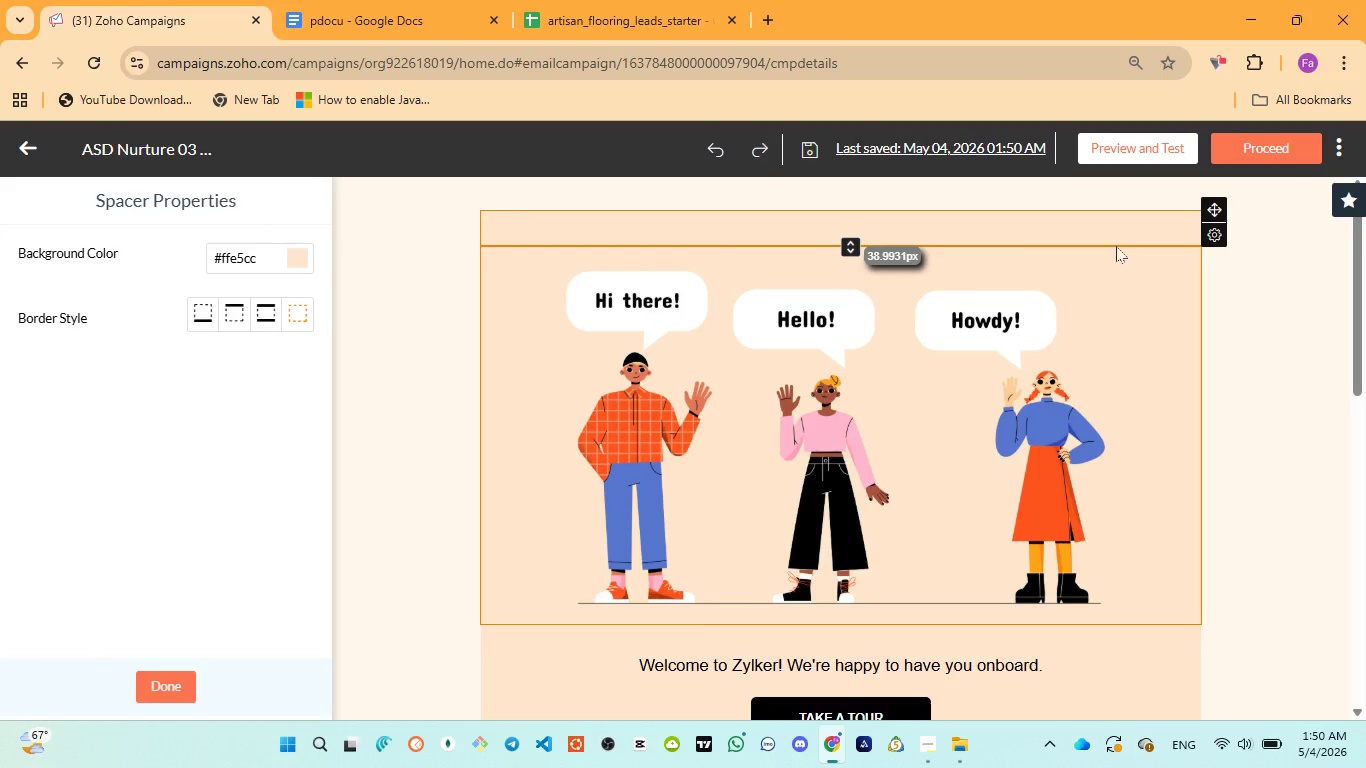 
left_click([1118, 218])
 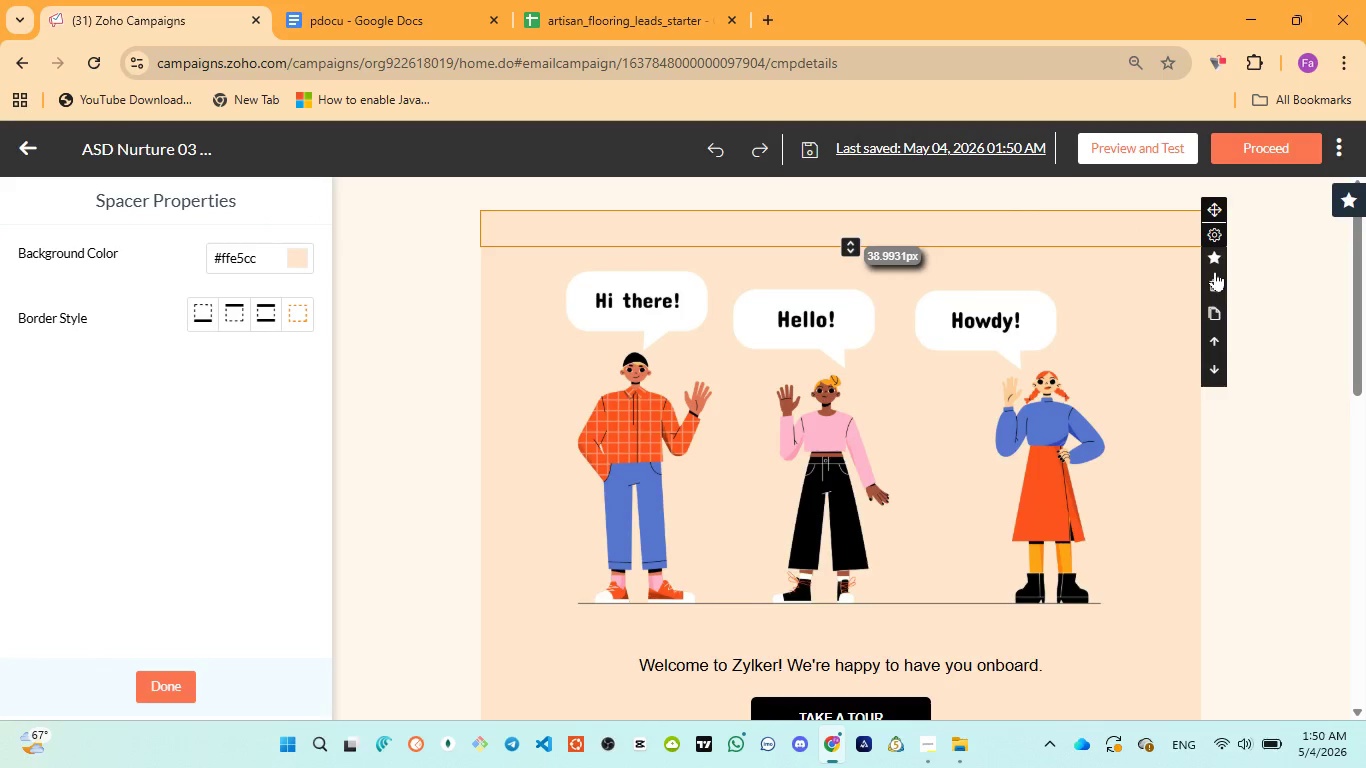 
left_click([1213, 277])
 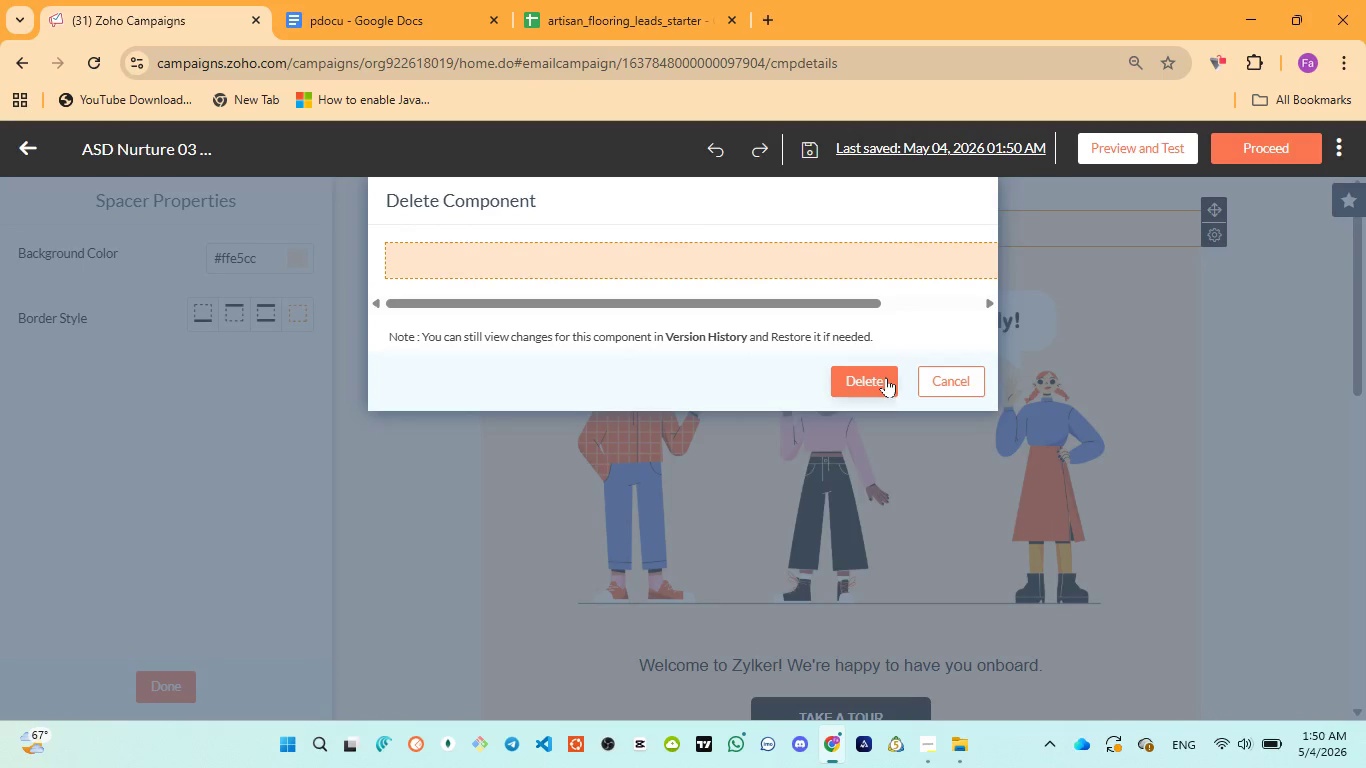 
left_click([886, 377])
 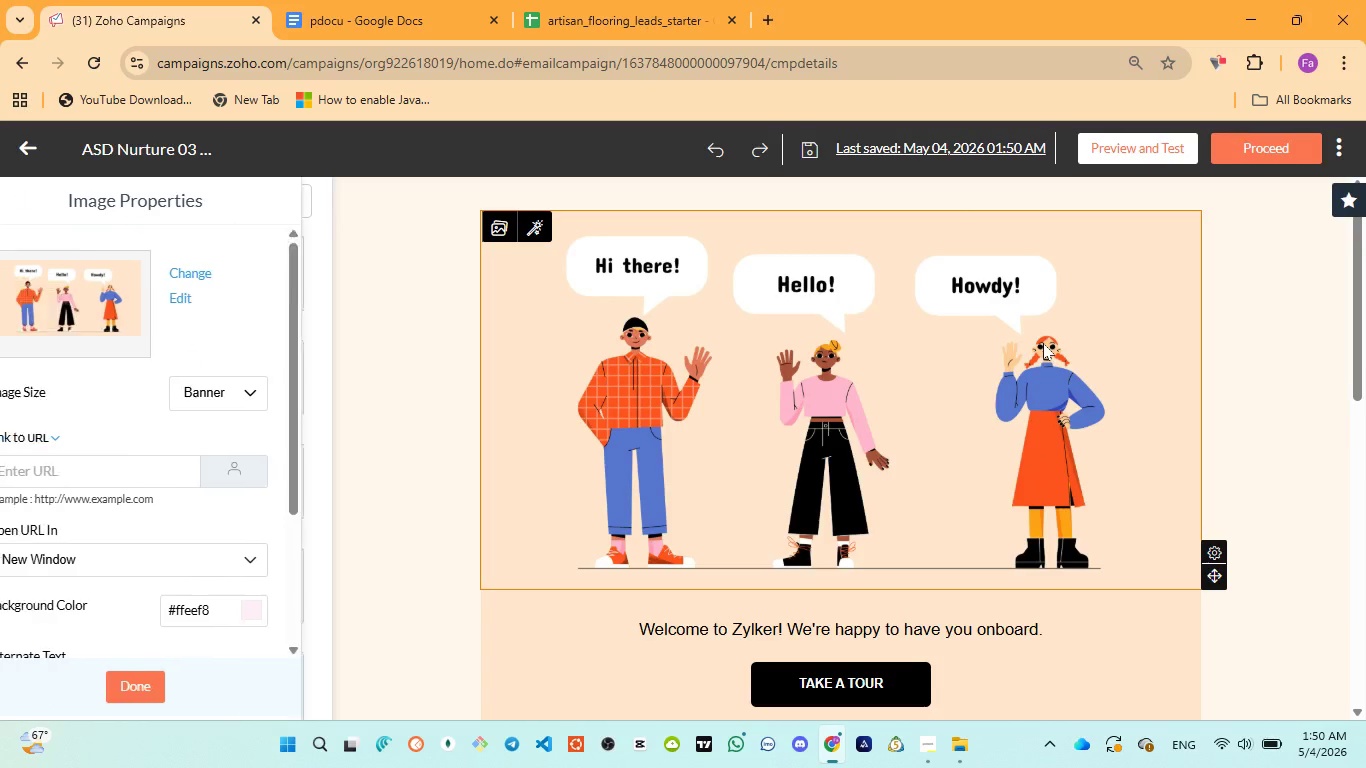 
left_click([1044, 343])
 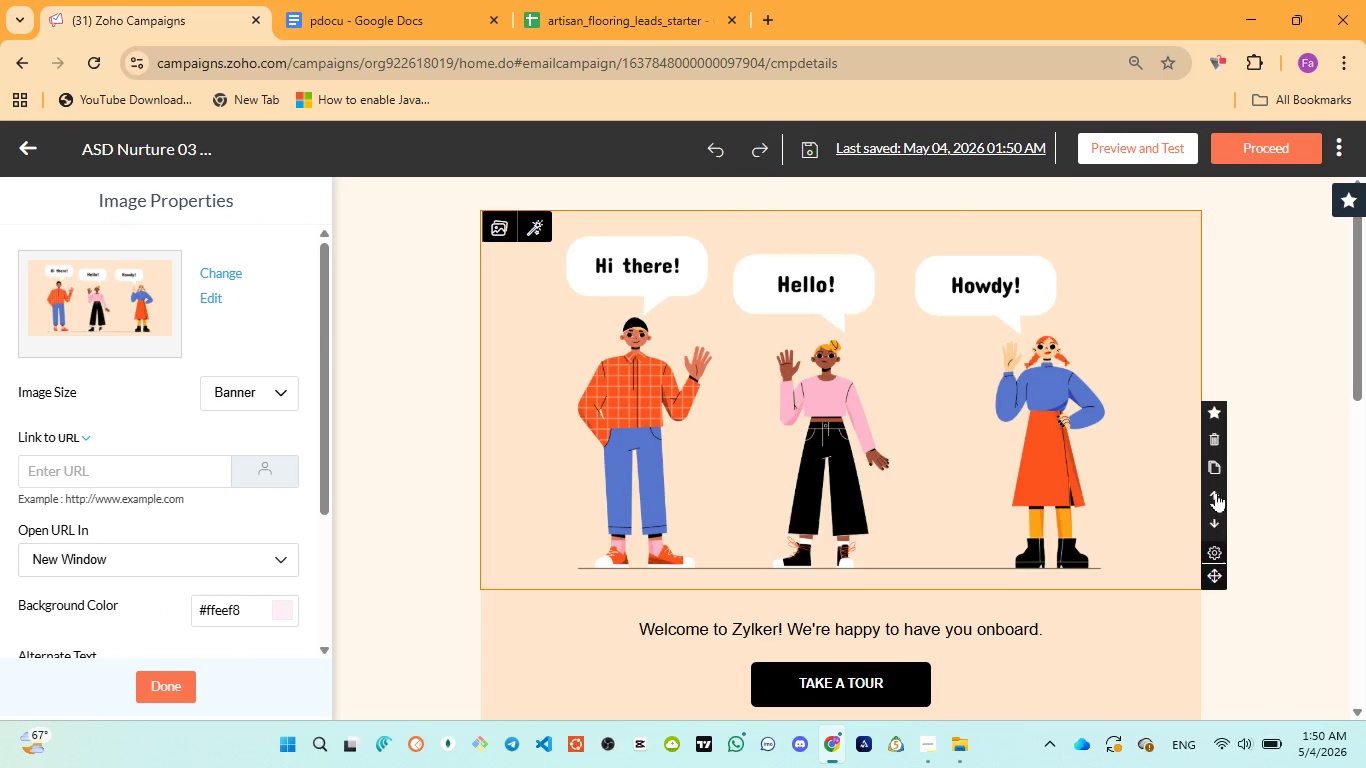 
left_click([1216, 439])
 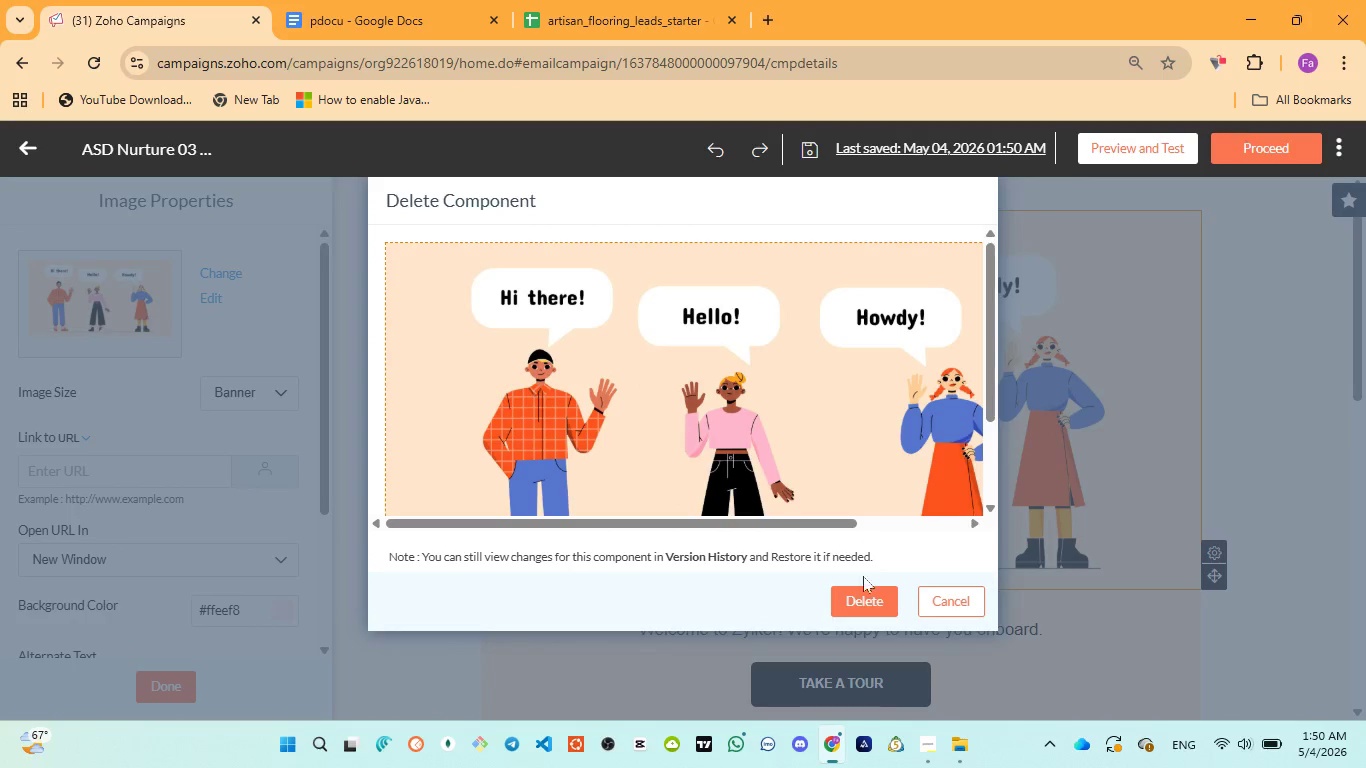 
left_click([861, 591])
 